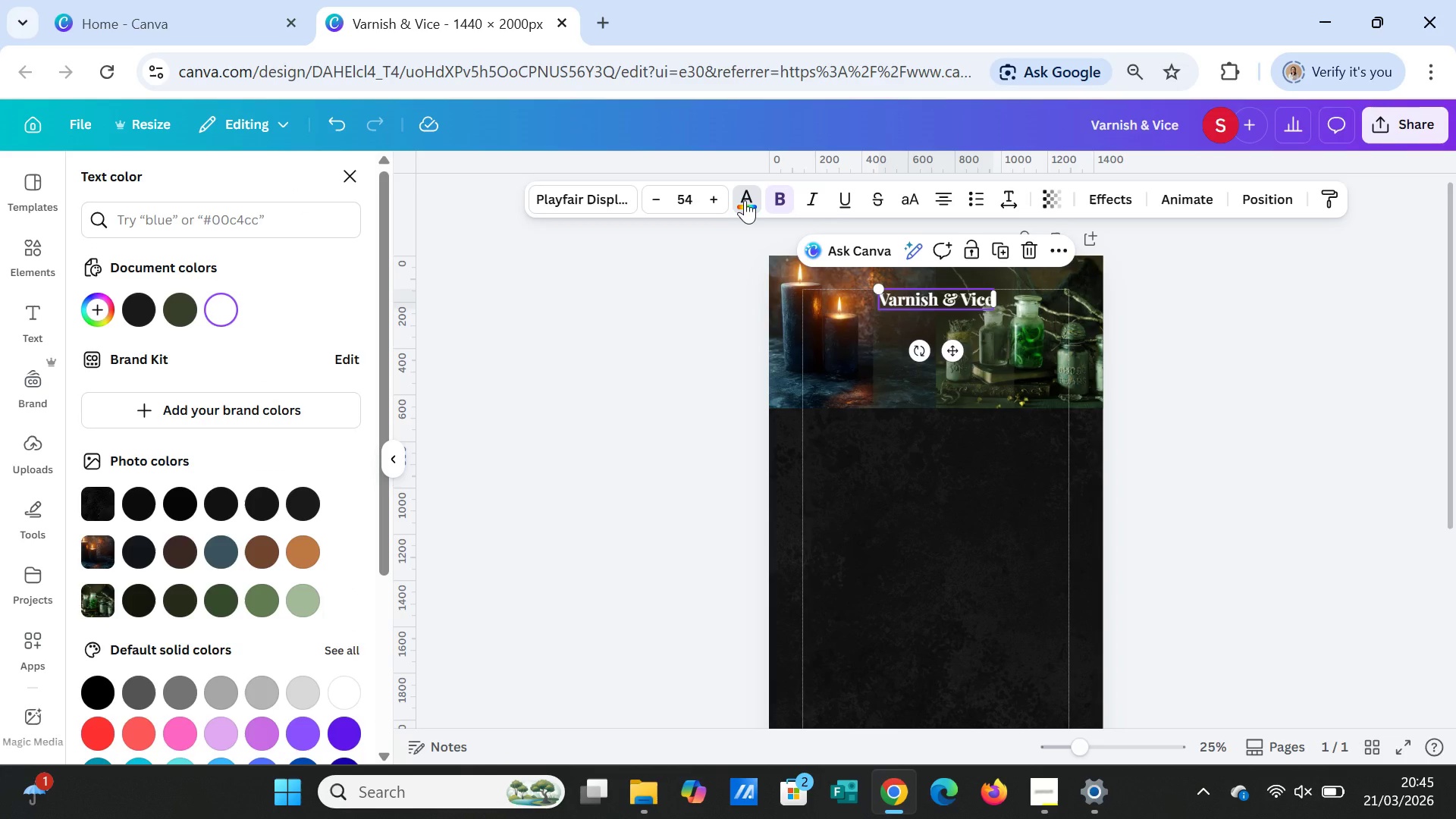 
left_click([230, 218])
 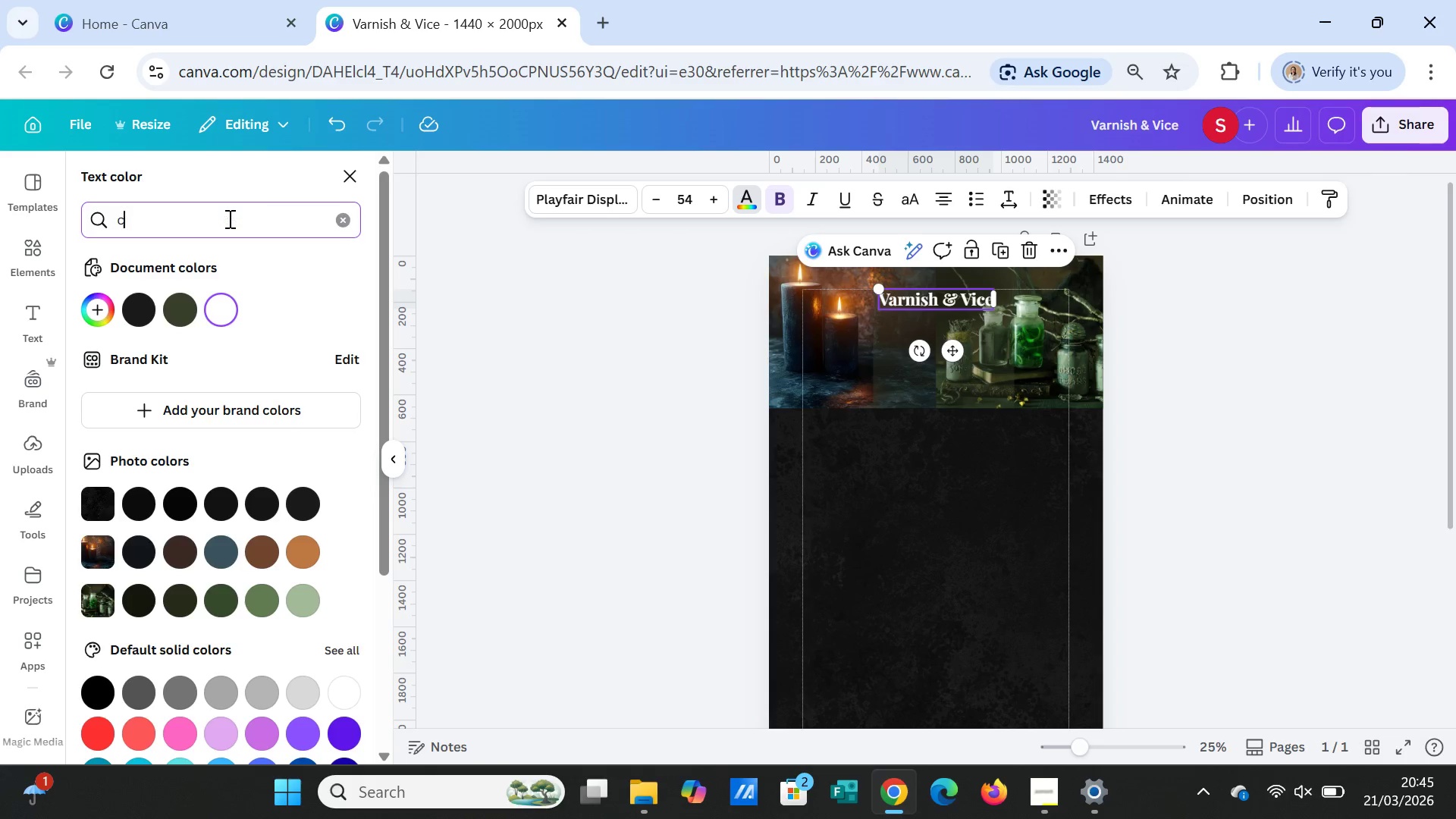 
type(c8A96A)
 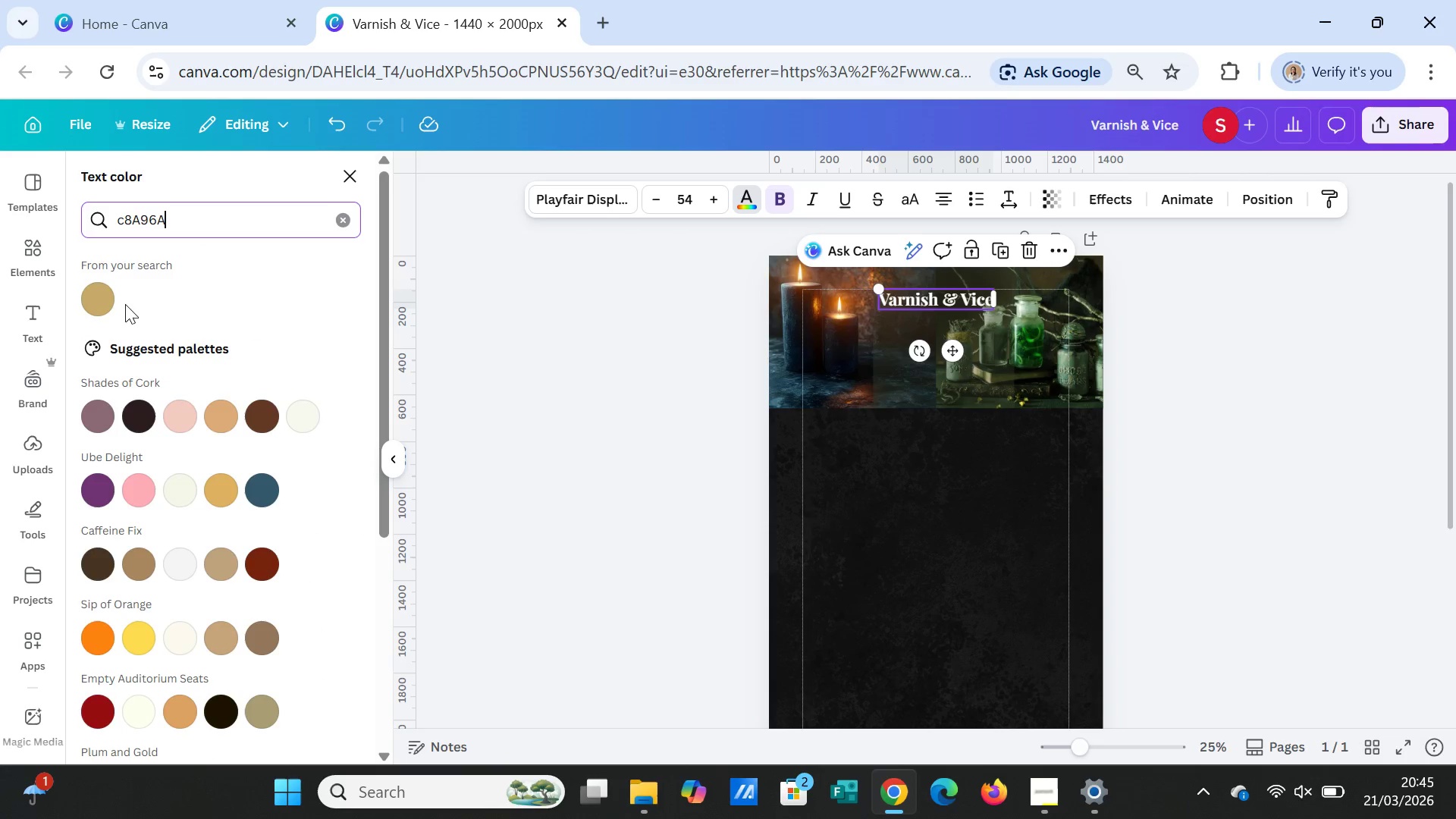 
left_click([99, 297])
 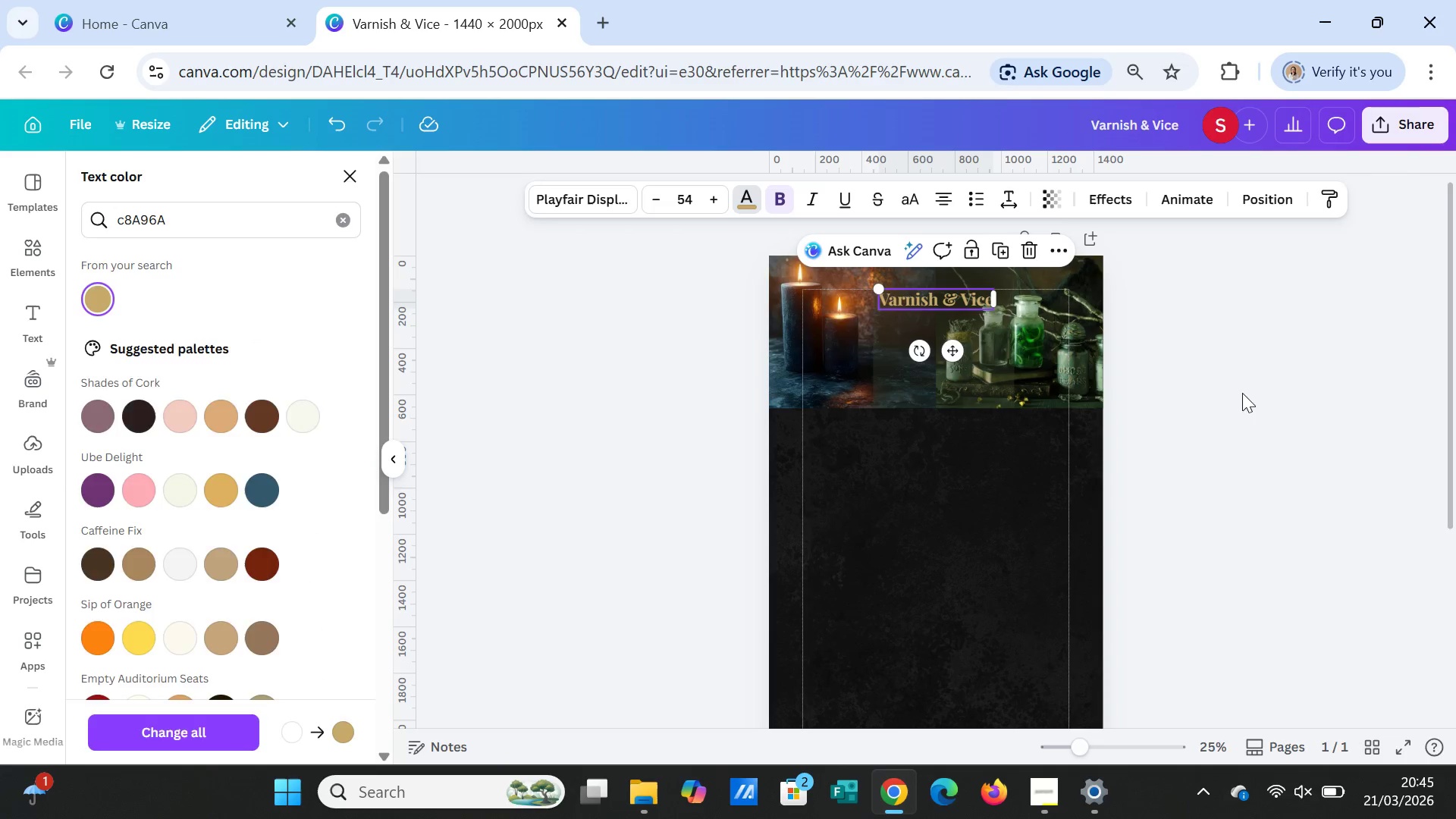 
double_click([1222, 392])
 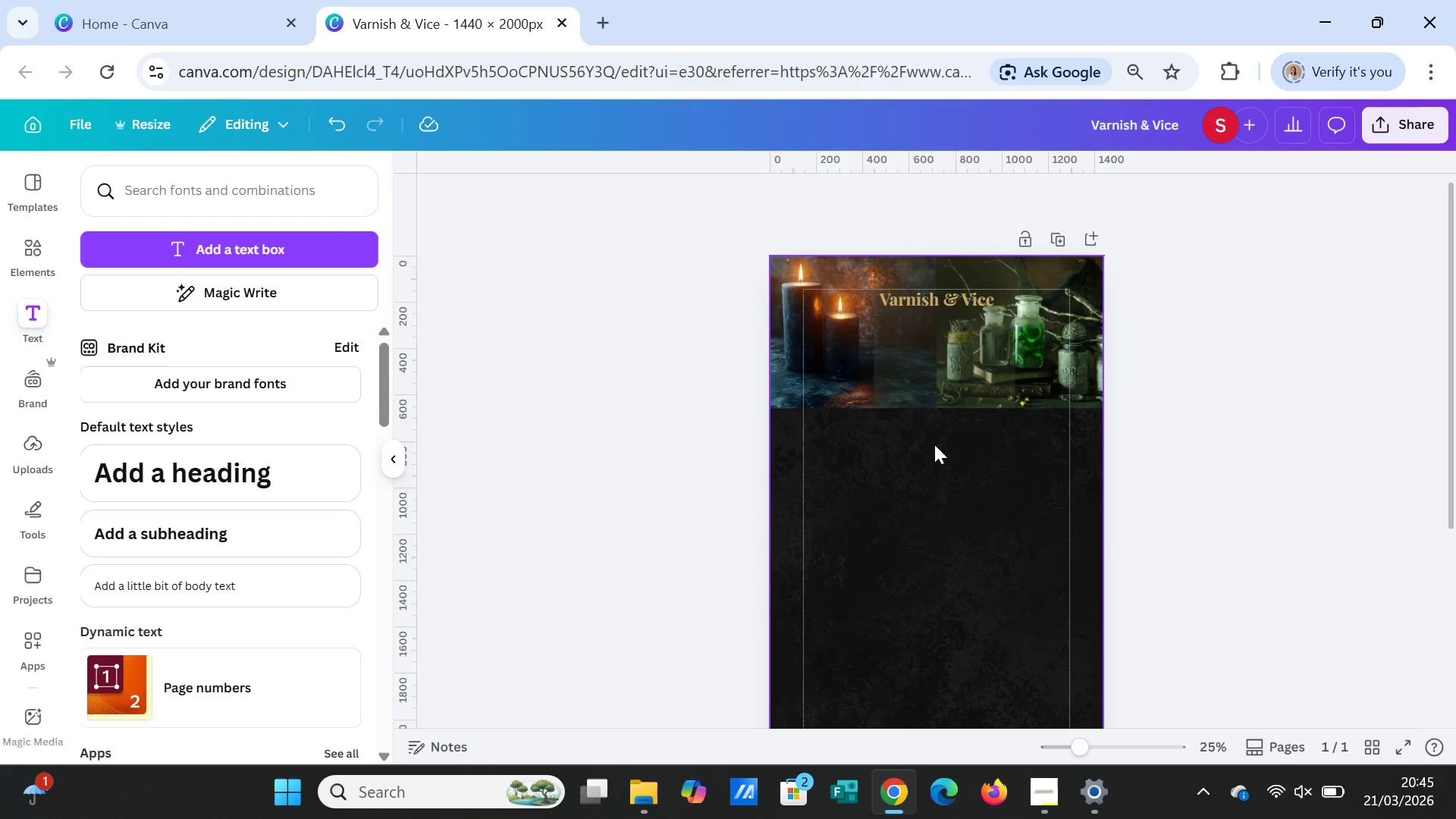 
wait(7.34)
 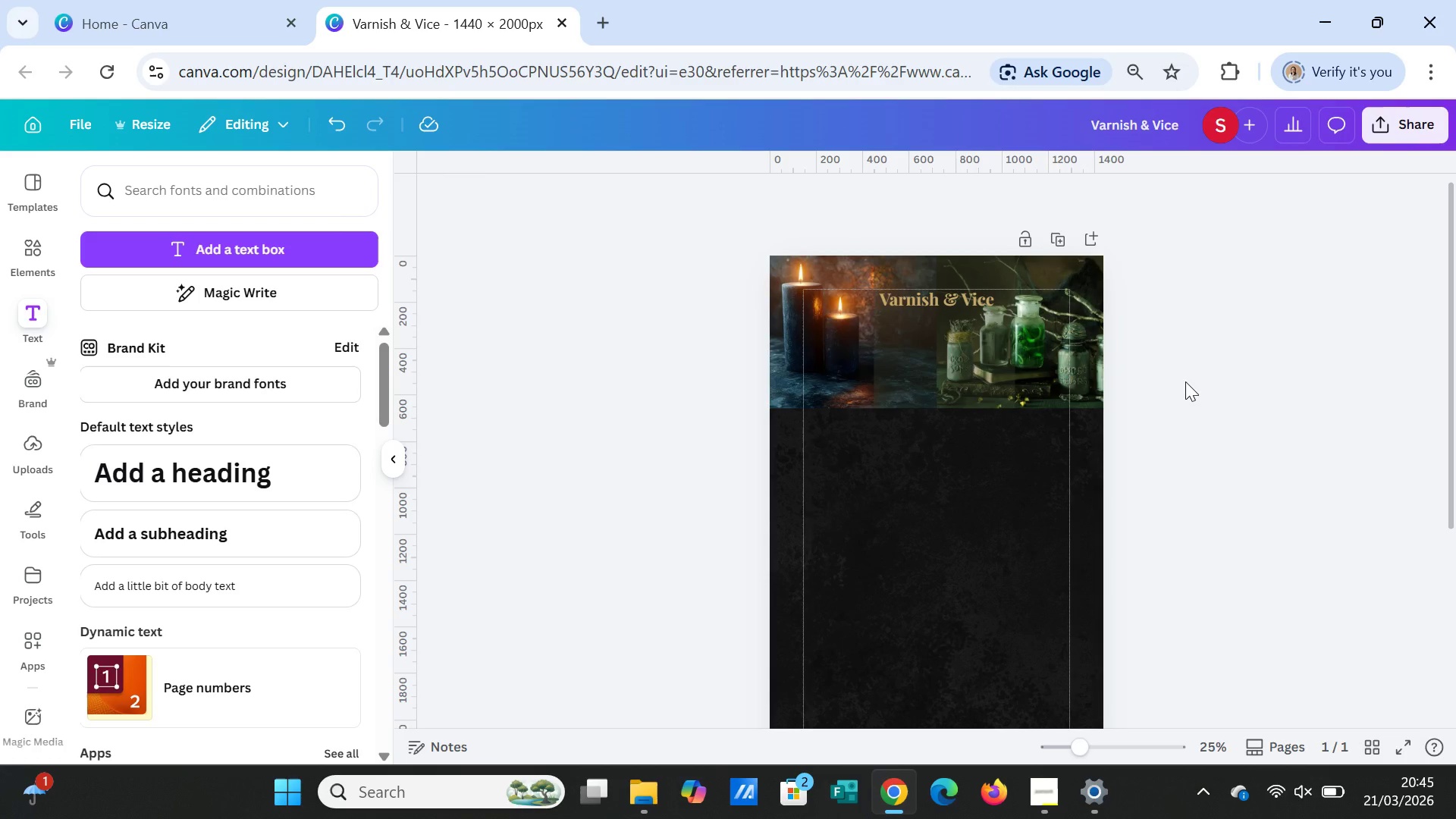 
left_click([1155, 434])
 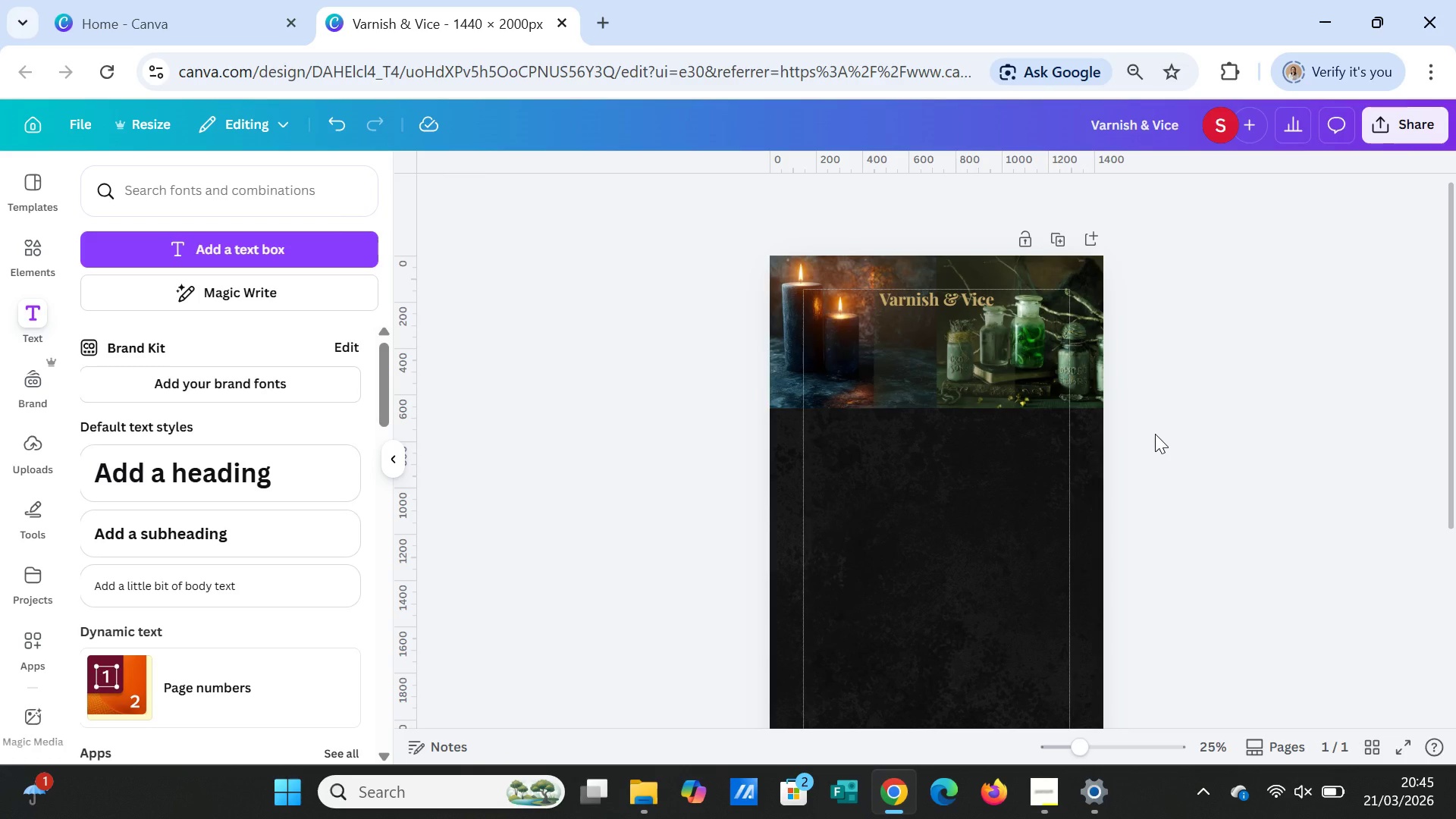 
left_click([954, 386])
 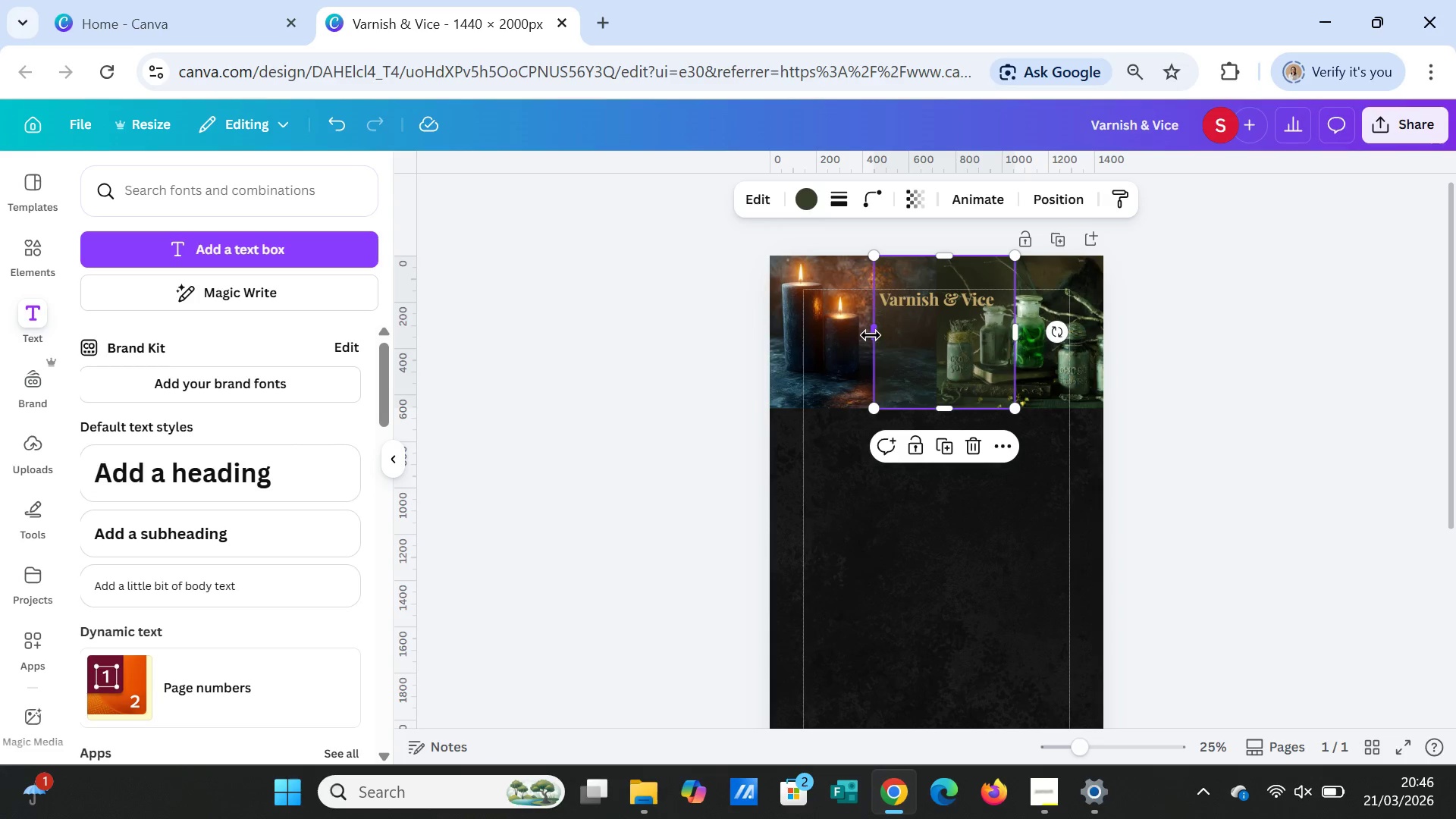 
left_click_drag(start_coordinate=[871, 335], to_coordinate=[770, 331])
 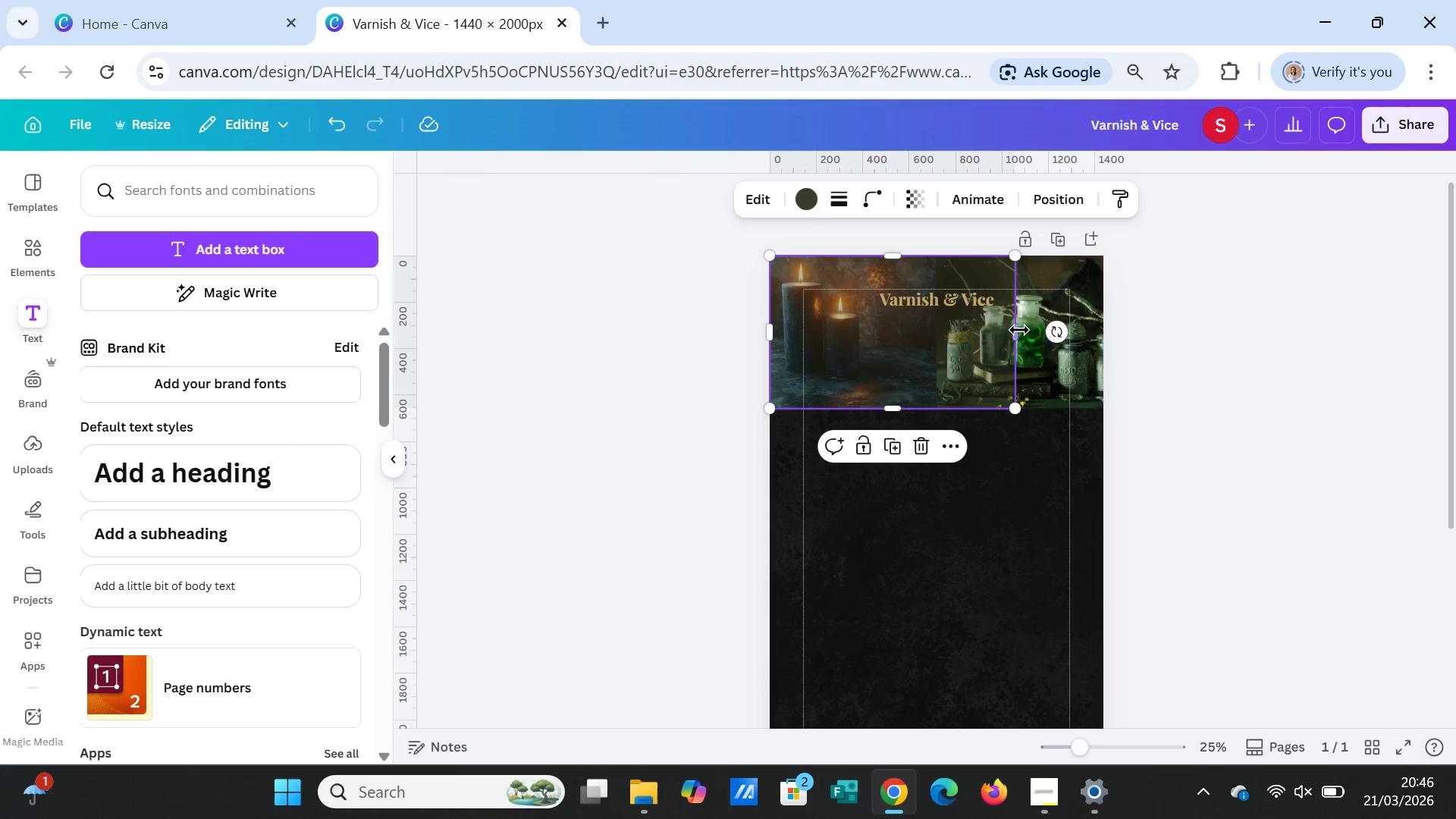 
left_click_drag(start_coordinate=[1019, 330], to_coordinate=[1108, 330])
 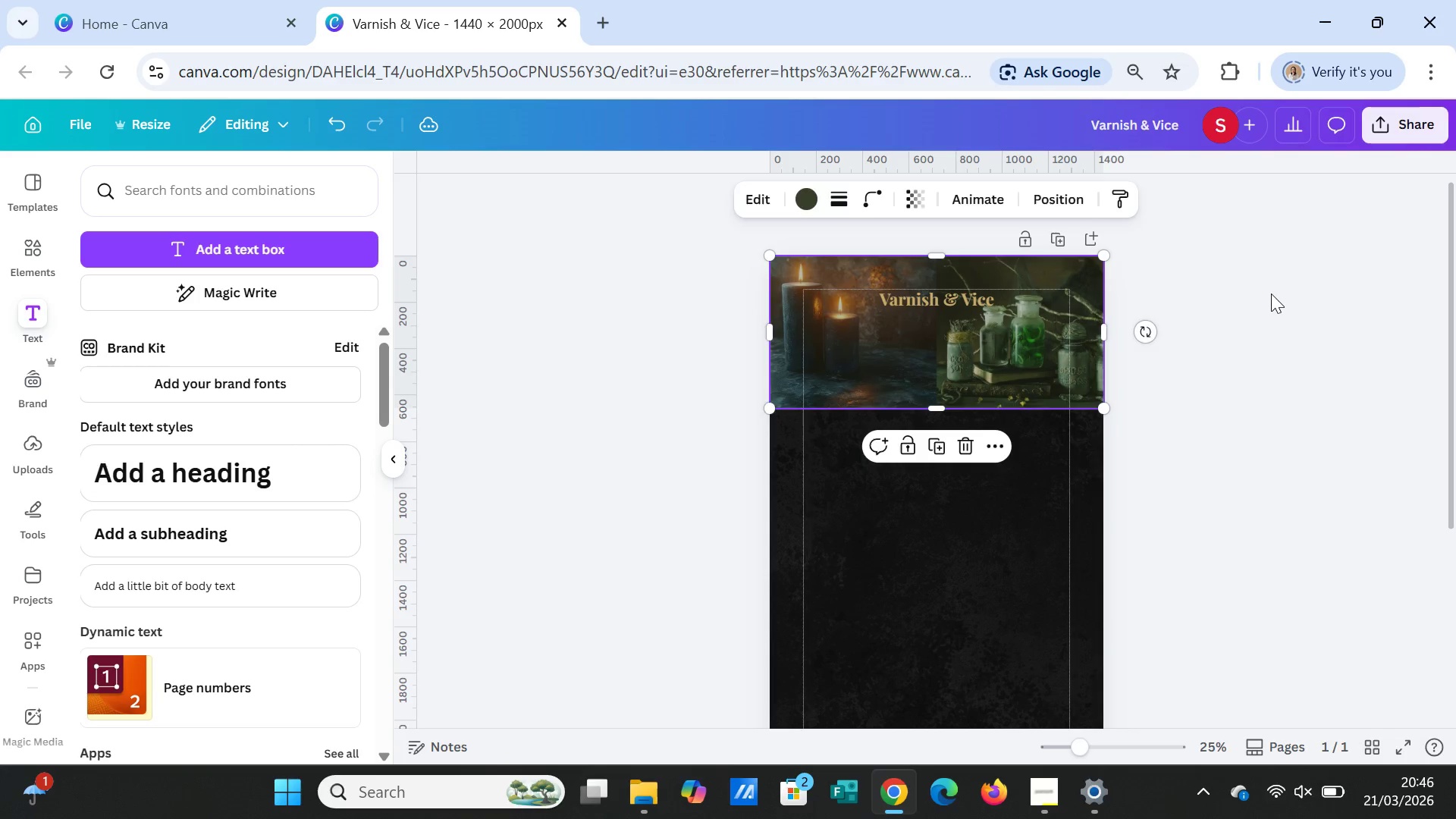 
left_click([1271, 293])
 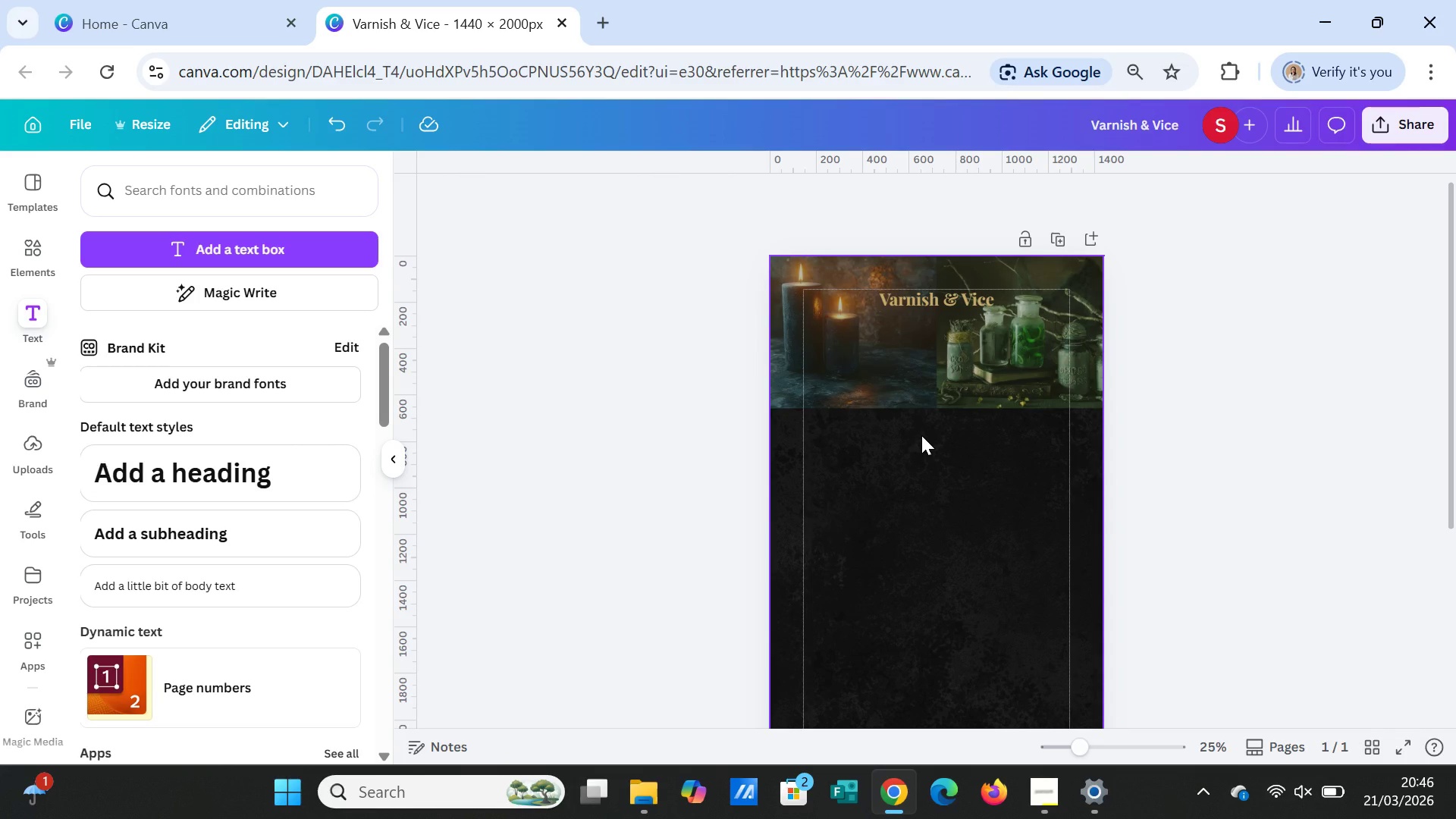 
wait(11.97)
 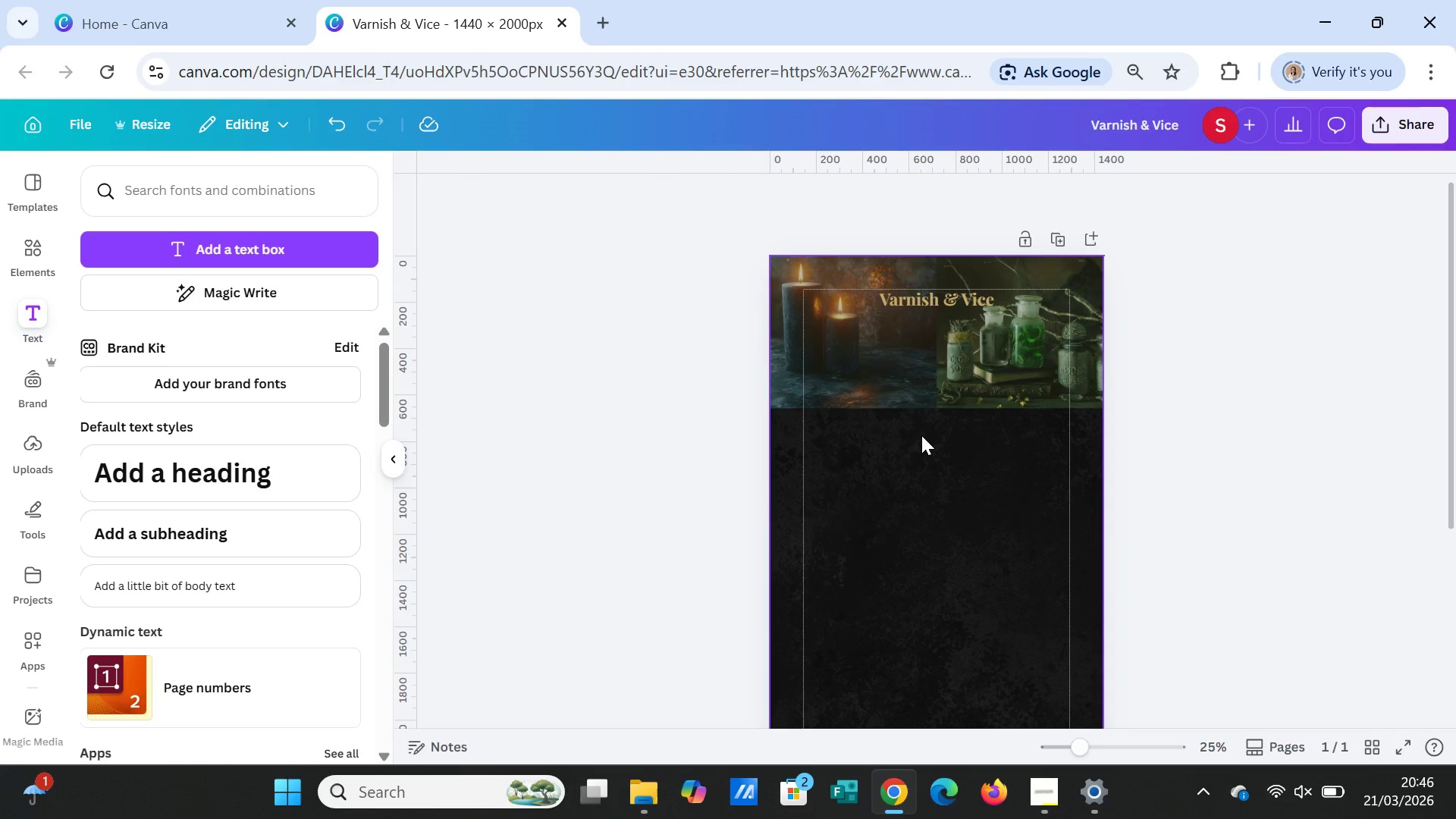 
left_click([1307, 392])
 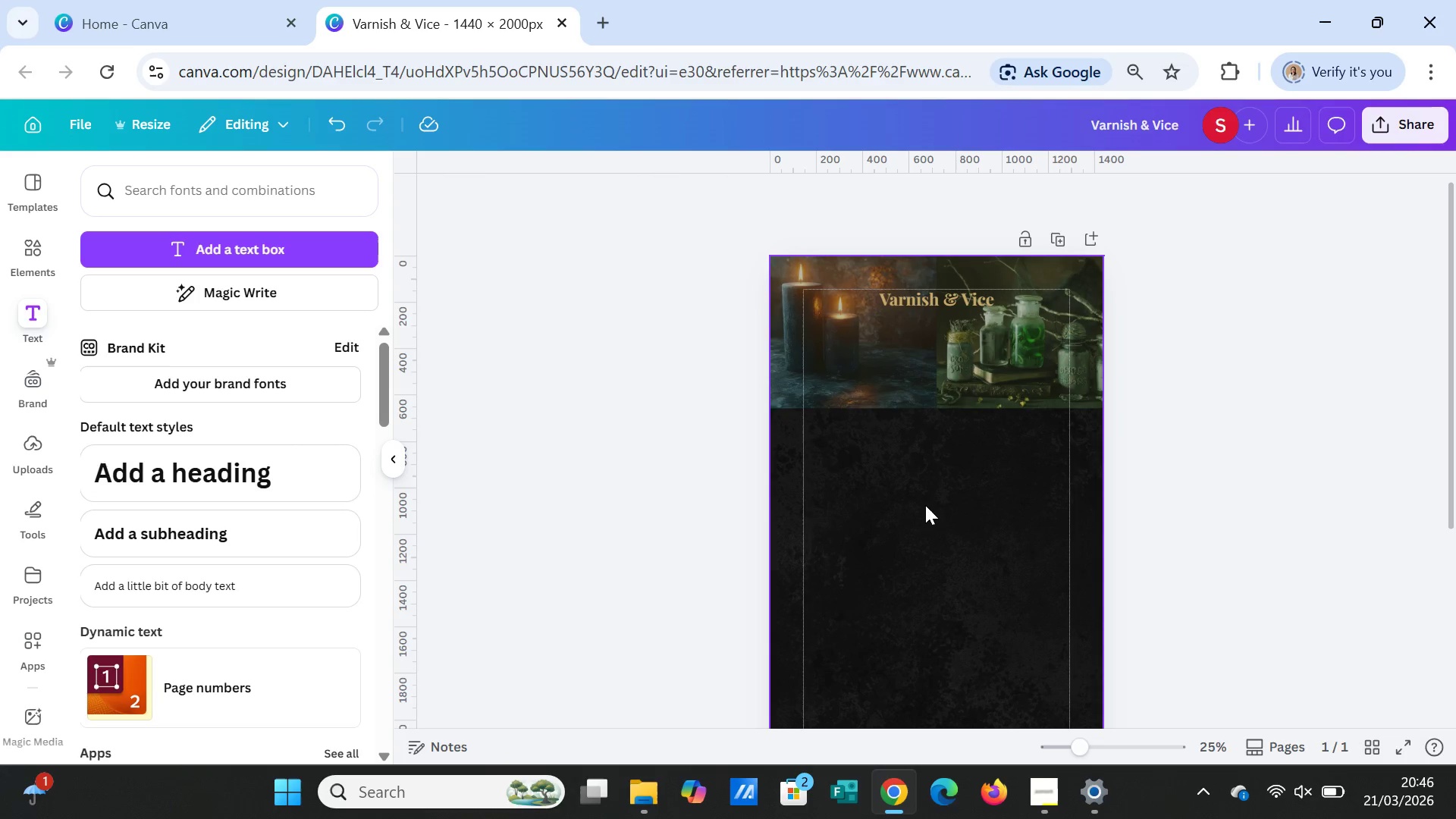 
wait(7.06)
 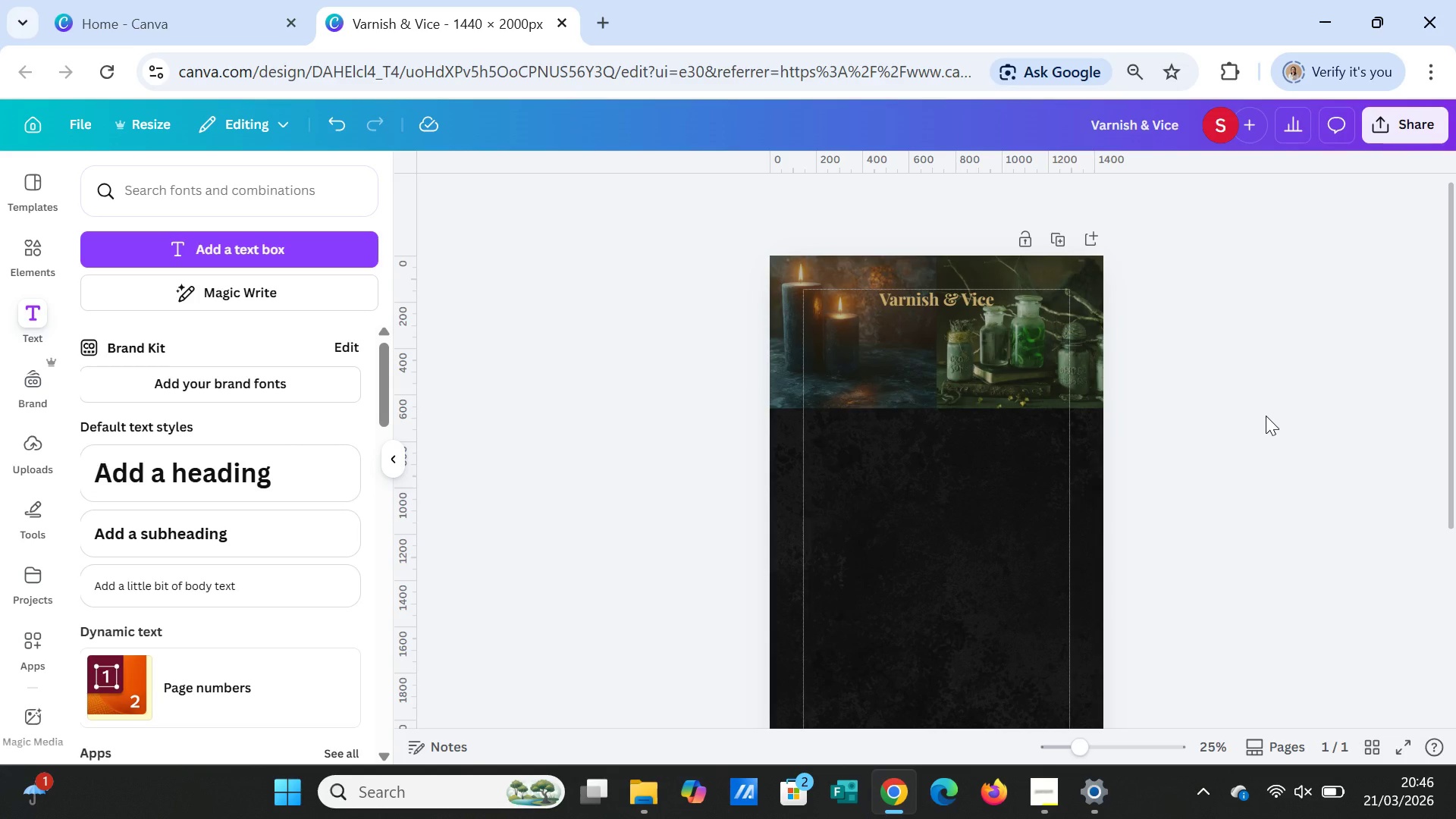 
left_click([22, 244])
 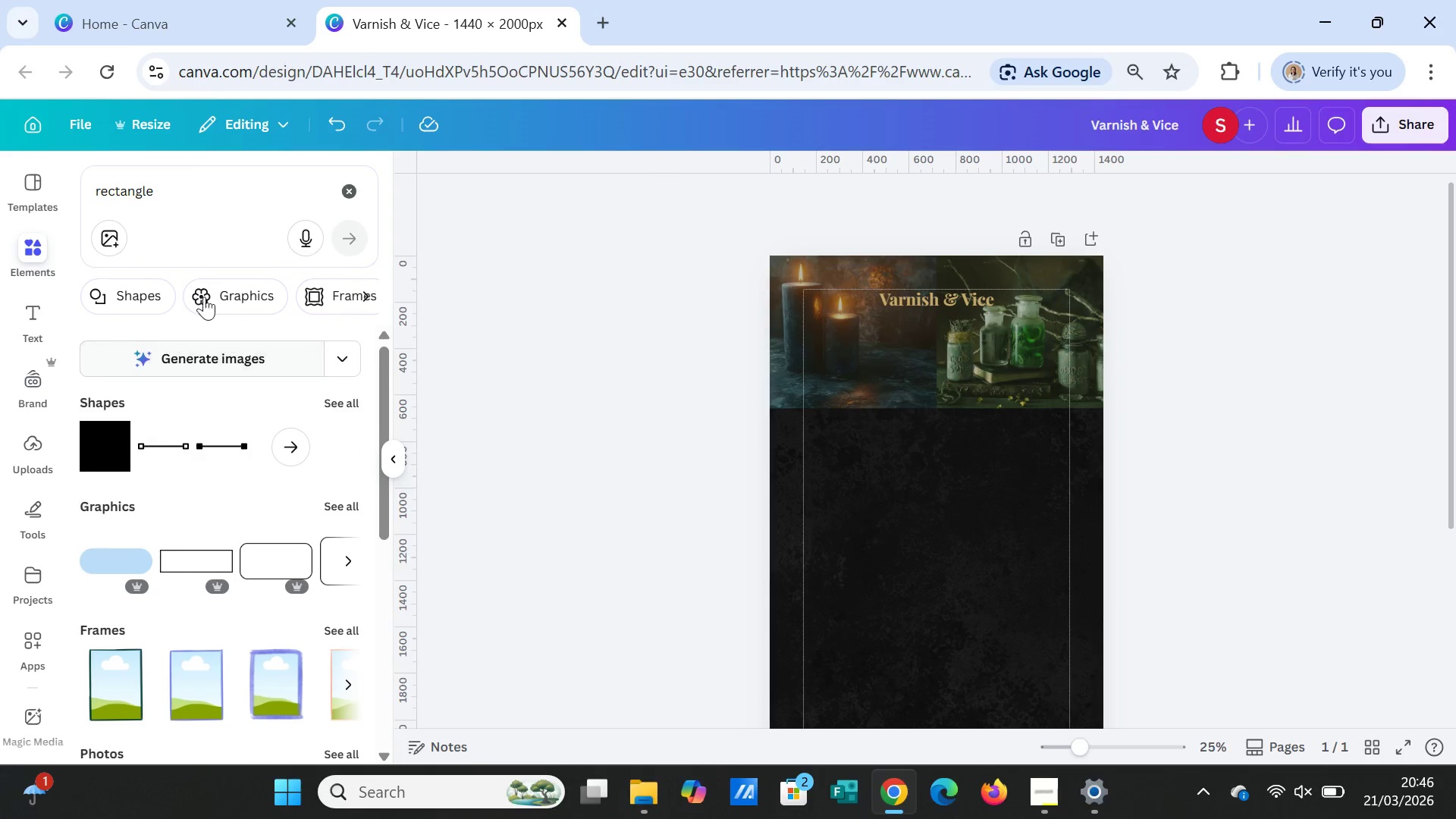 
left_click_drag(start_coordinate=[177, 190], to_coordinate=[62, 190])
 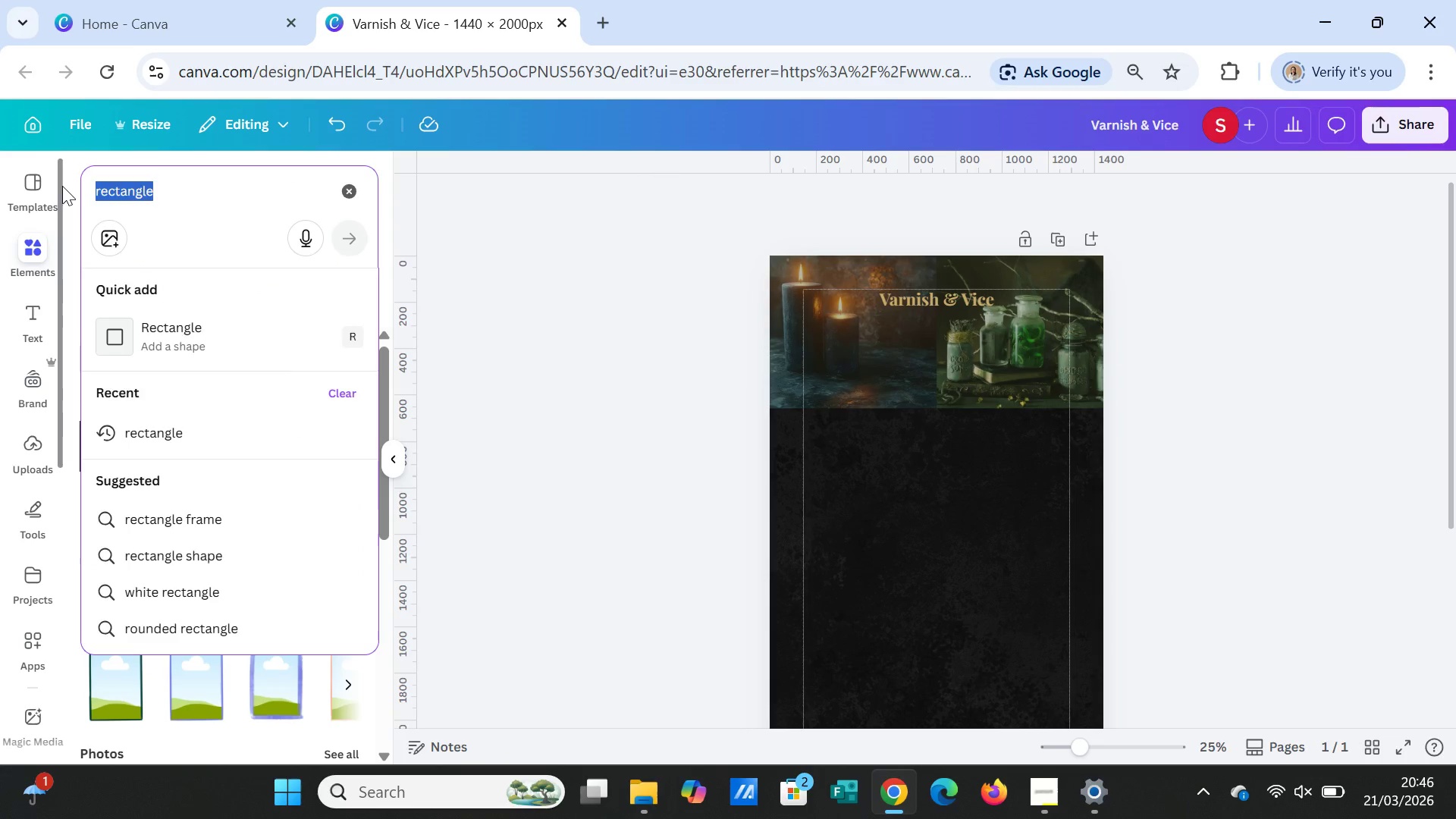 
type([Delete]LINE)
 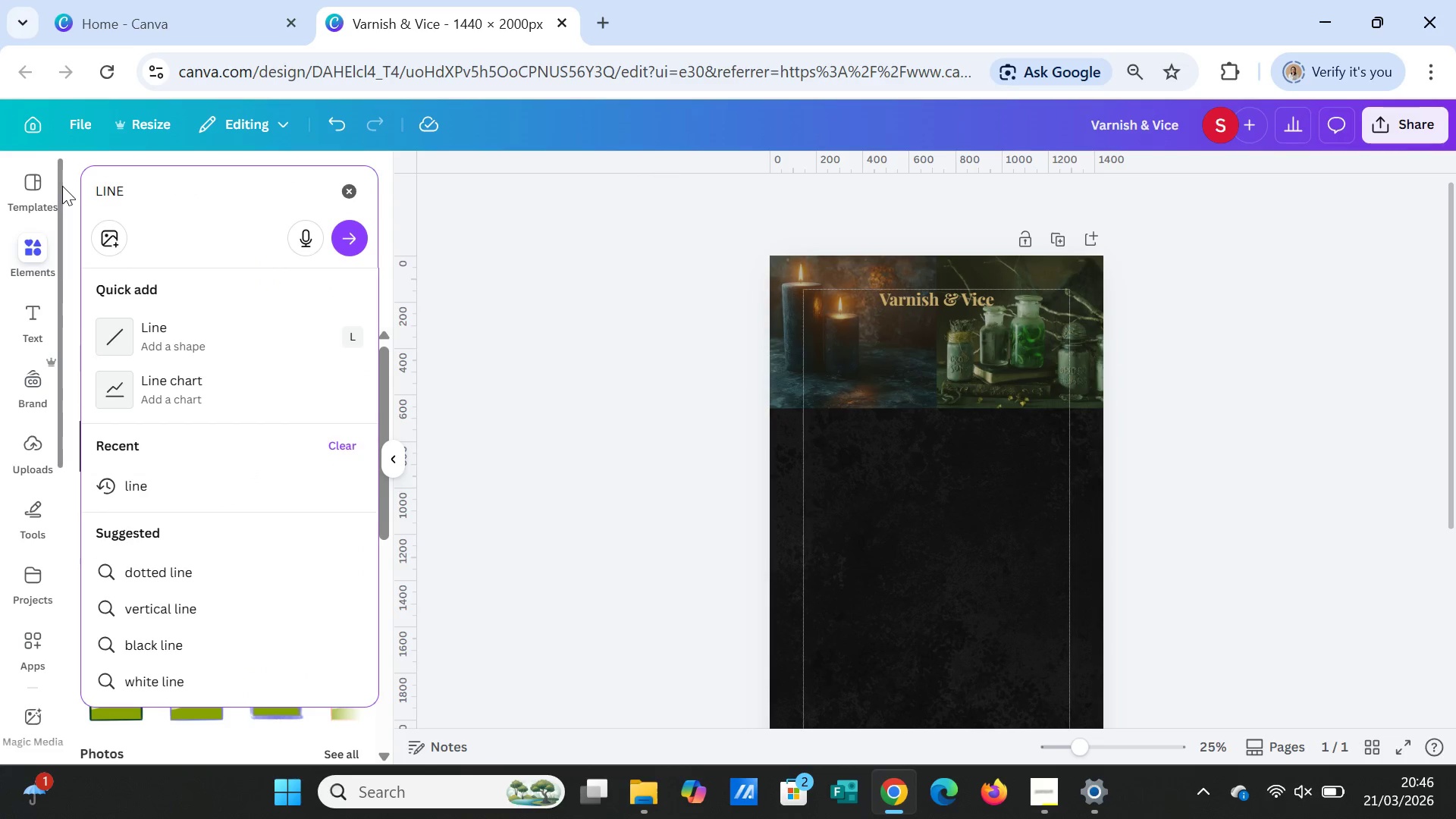 
key(Enter)
 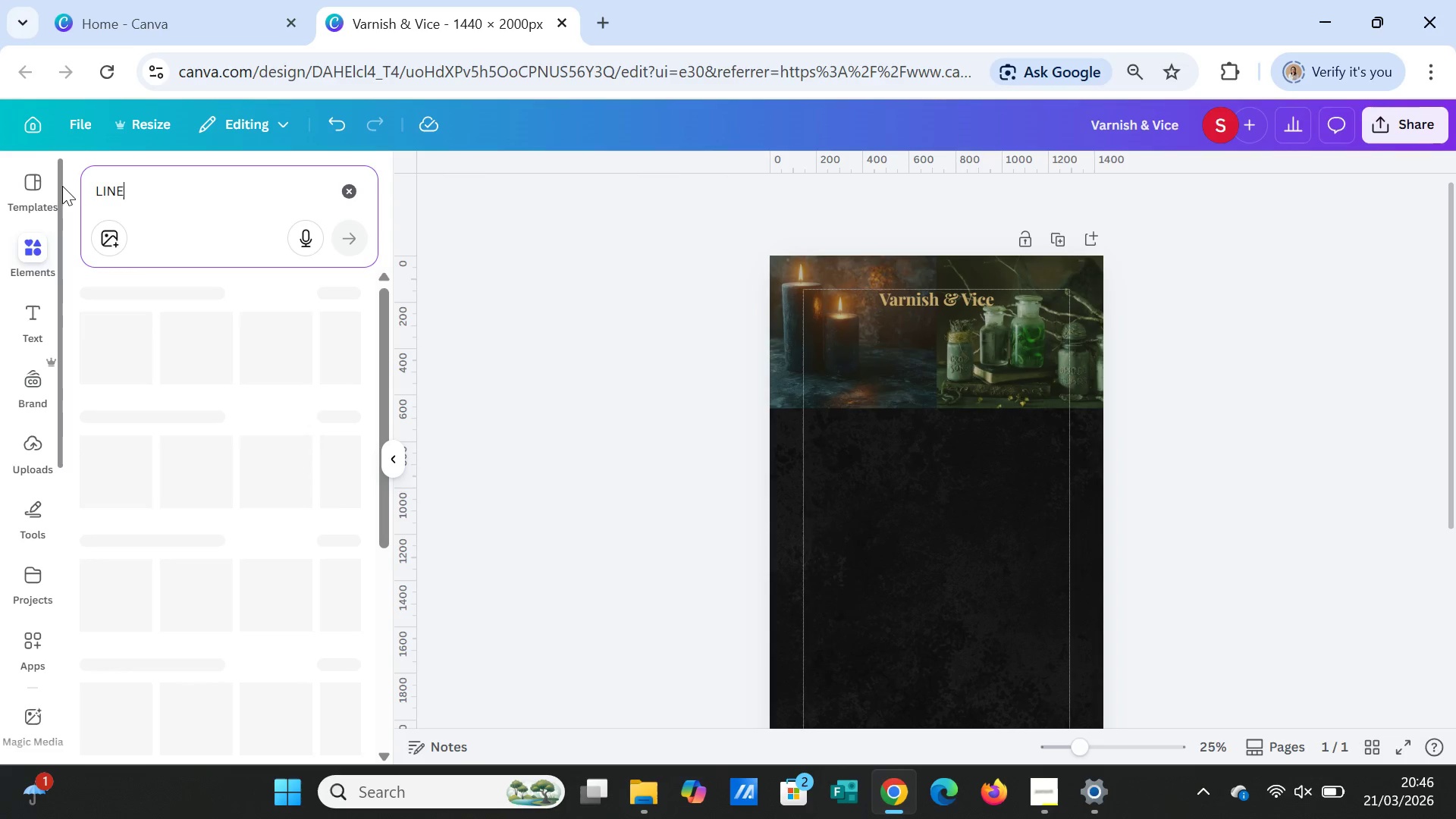 
key(CapsLock)
 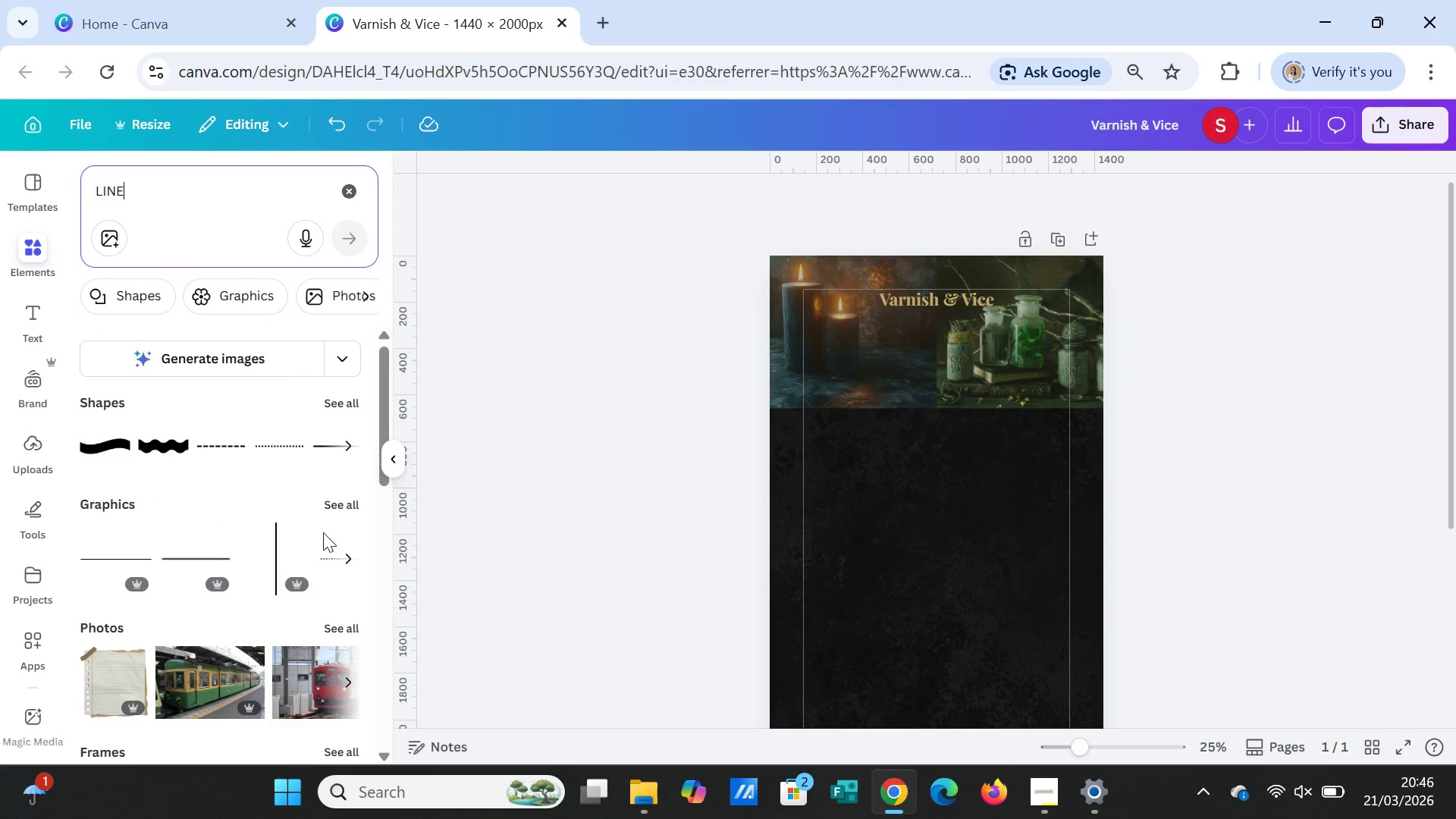 
left_click([340, 503])
 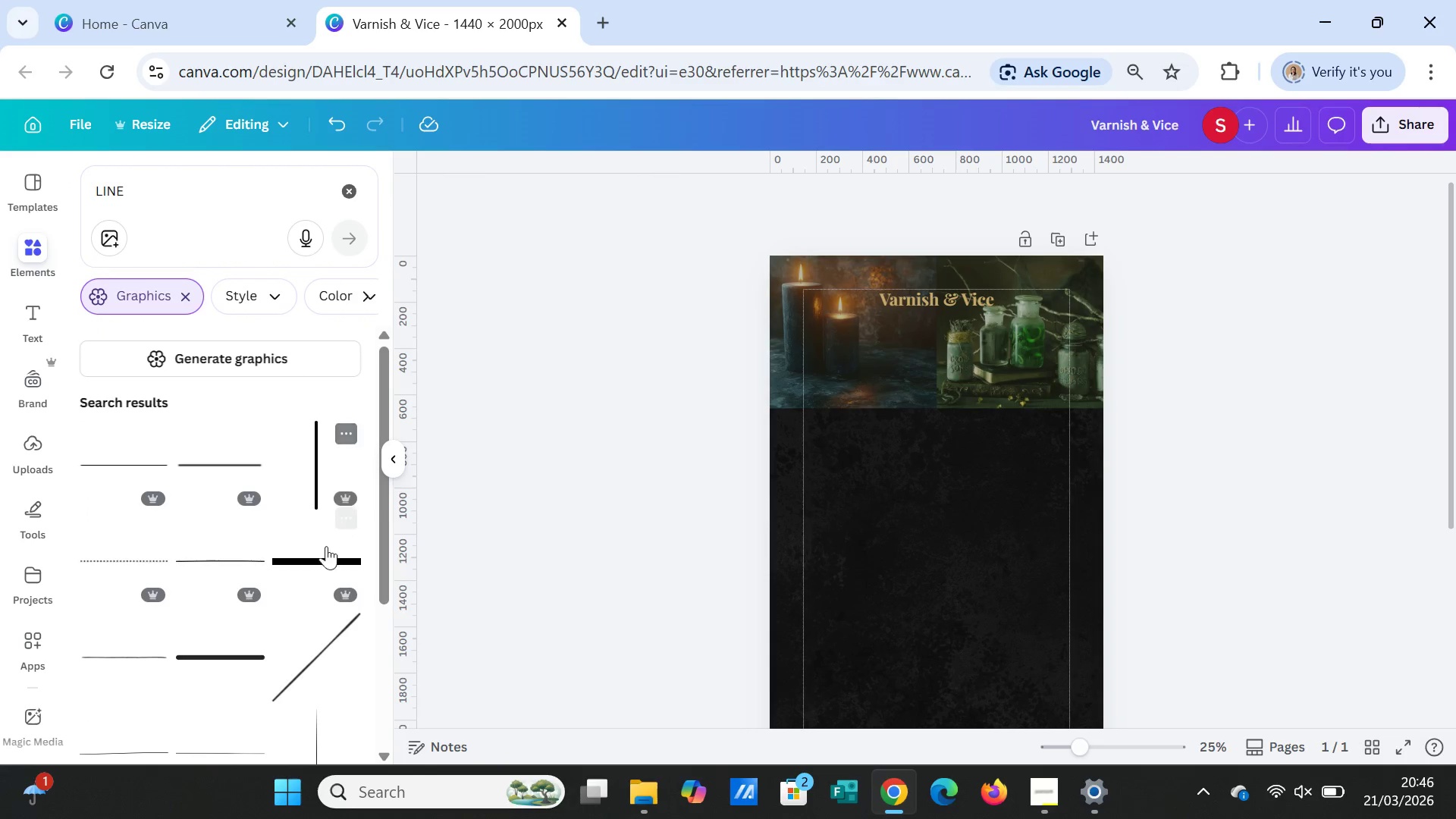 
scroll: coordinate [234, 624], scroll_direction: down, amount: 6.0
 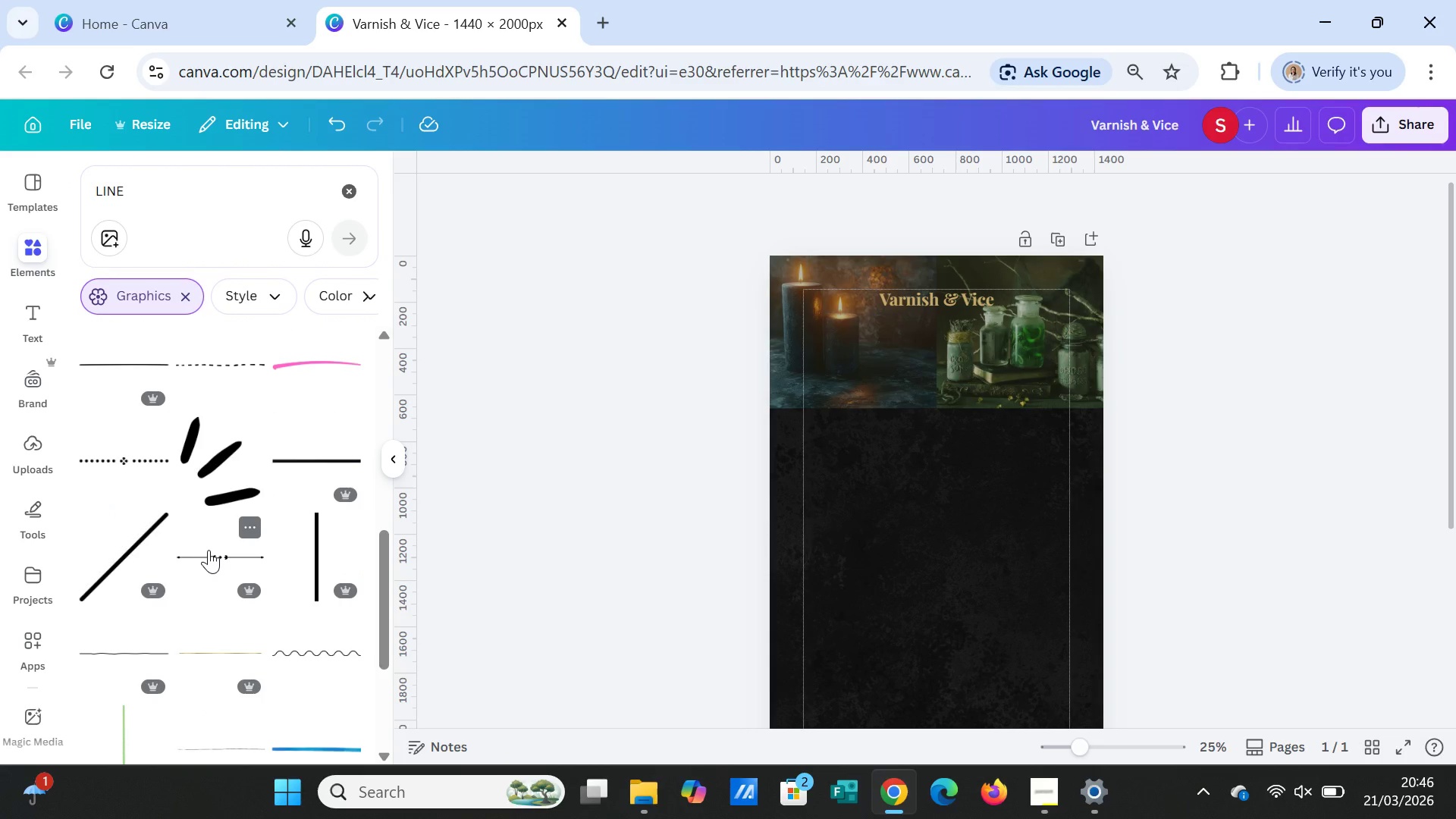 
left_click([209, 550])
 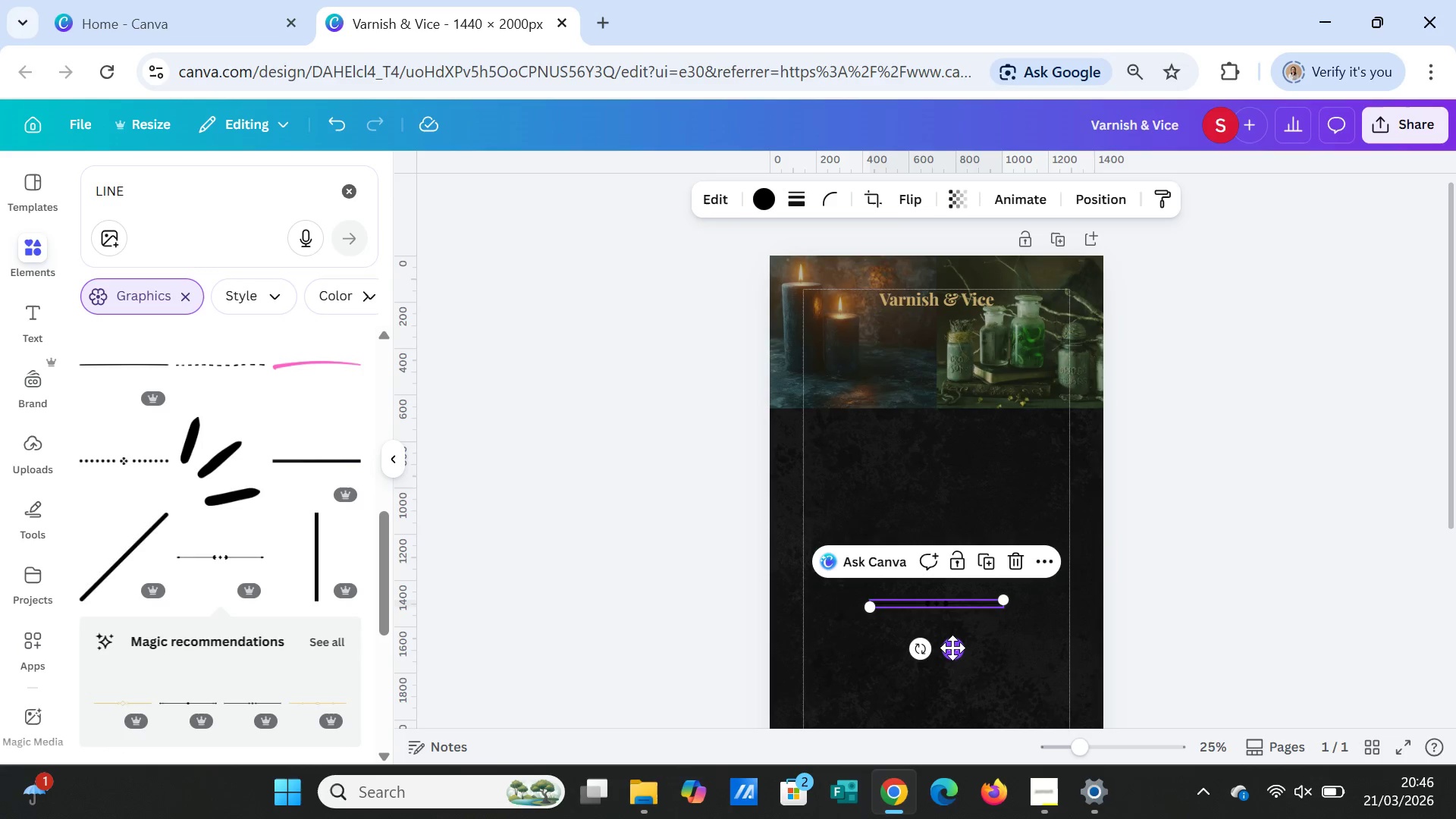 
left_click_drag(start_coordinate=[956, 651], to_coordinate=[951, 366])
 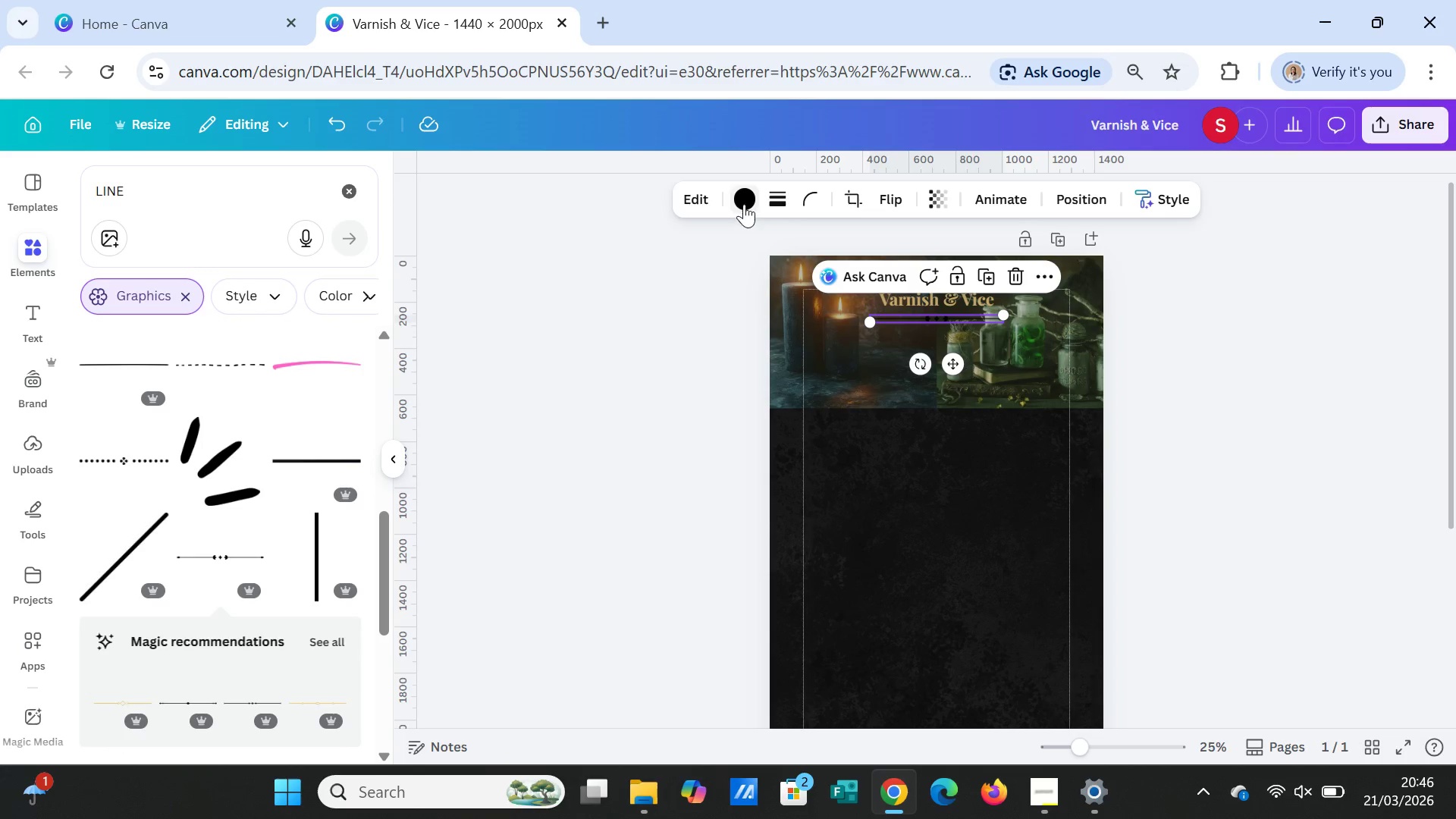 
left_click([744, 199])
 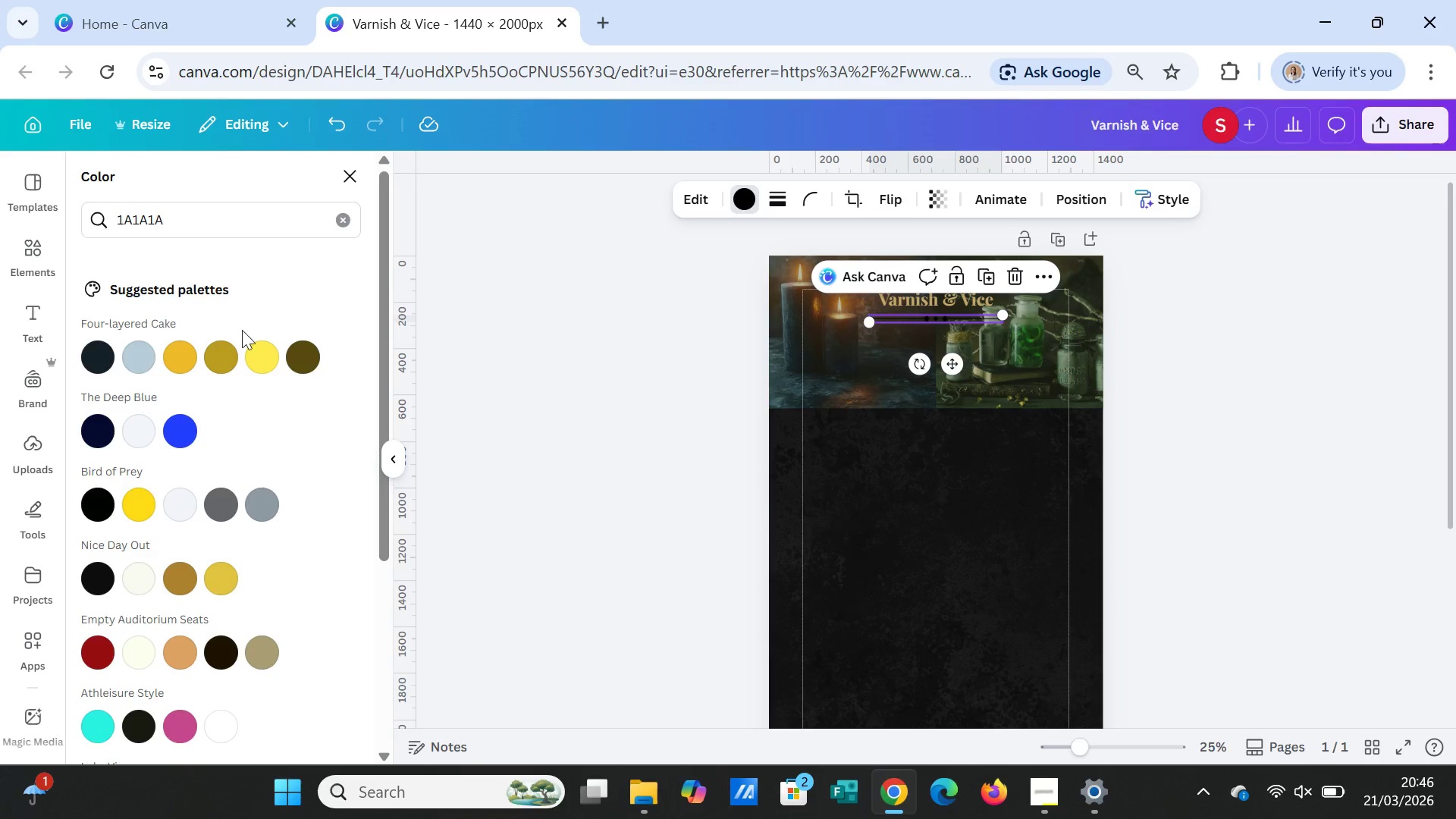 
mouse_move([237, 357])
 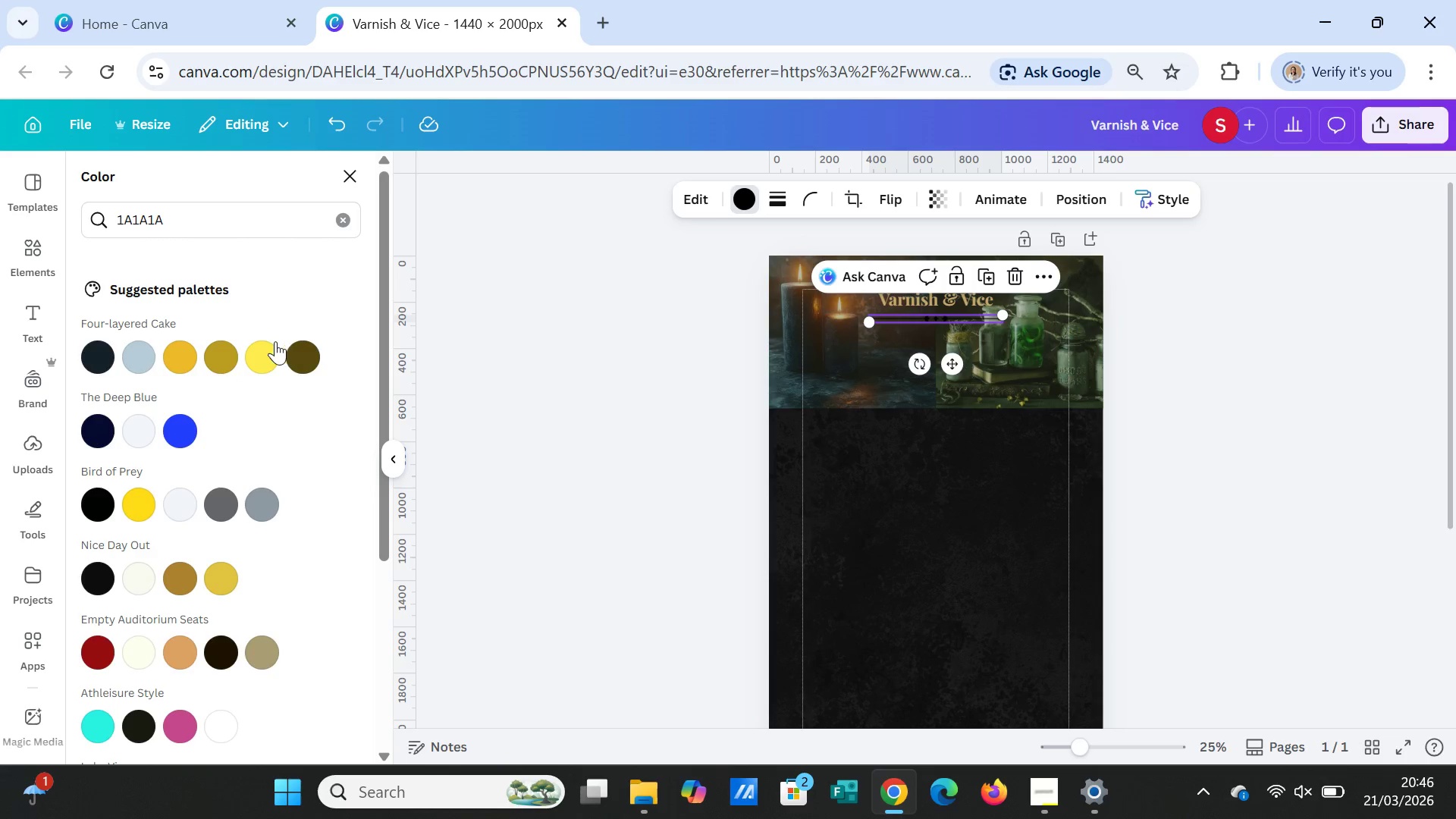 
left_click([311, 288])
 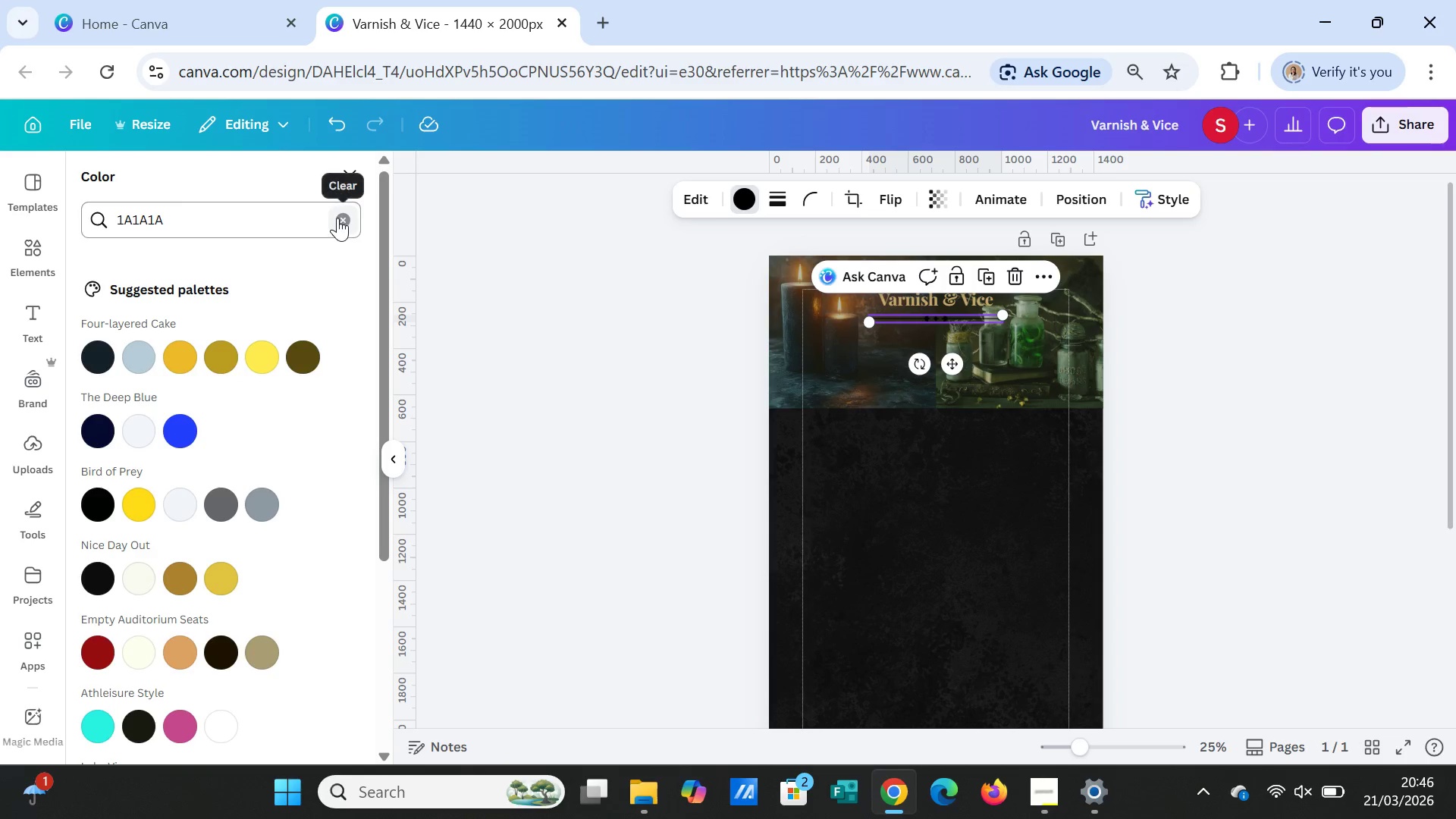 
left_click([338, 216])
 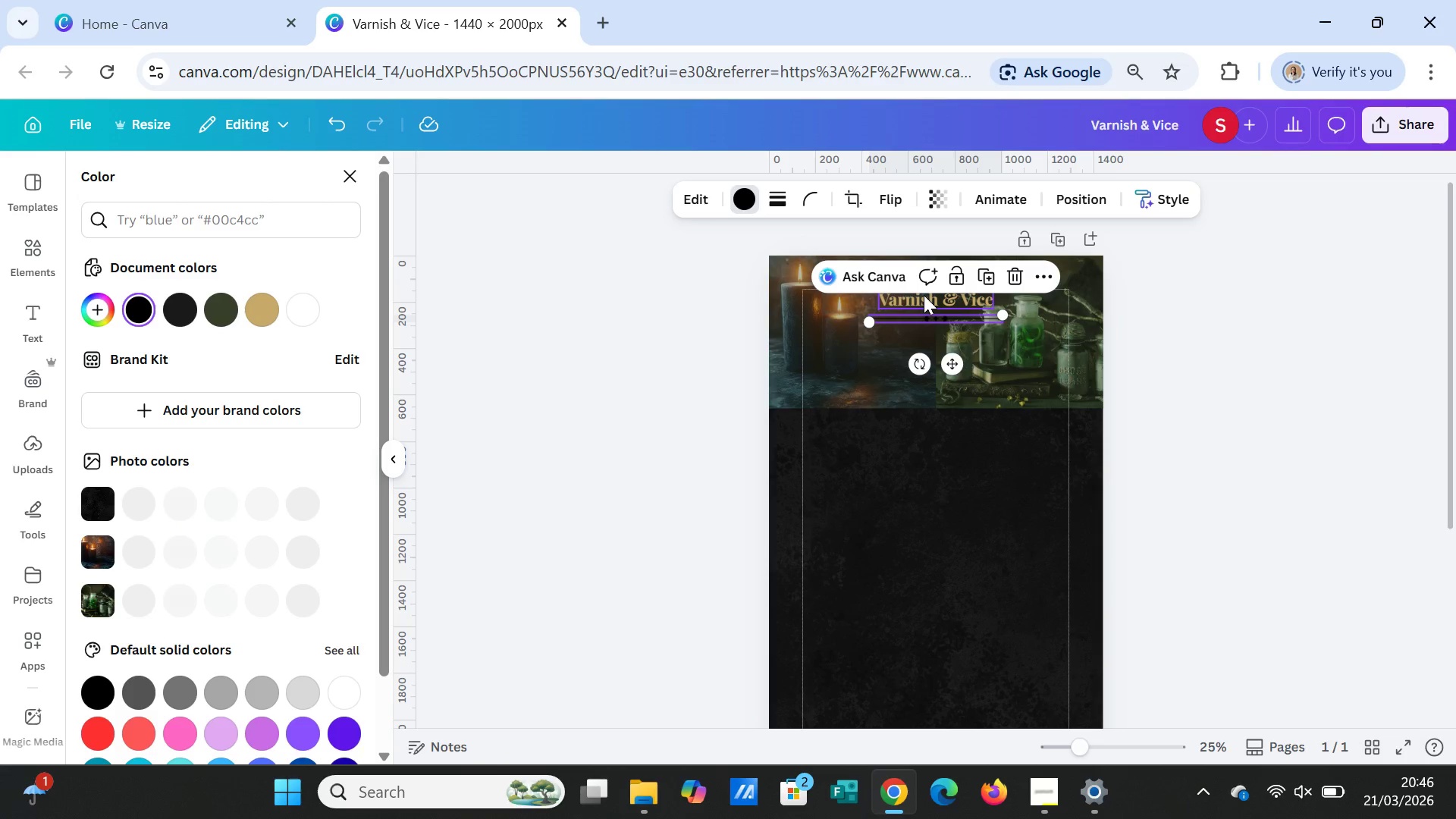 
left_click([924, 295])
 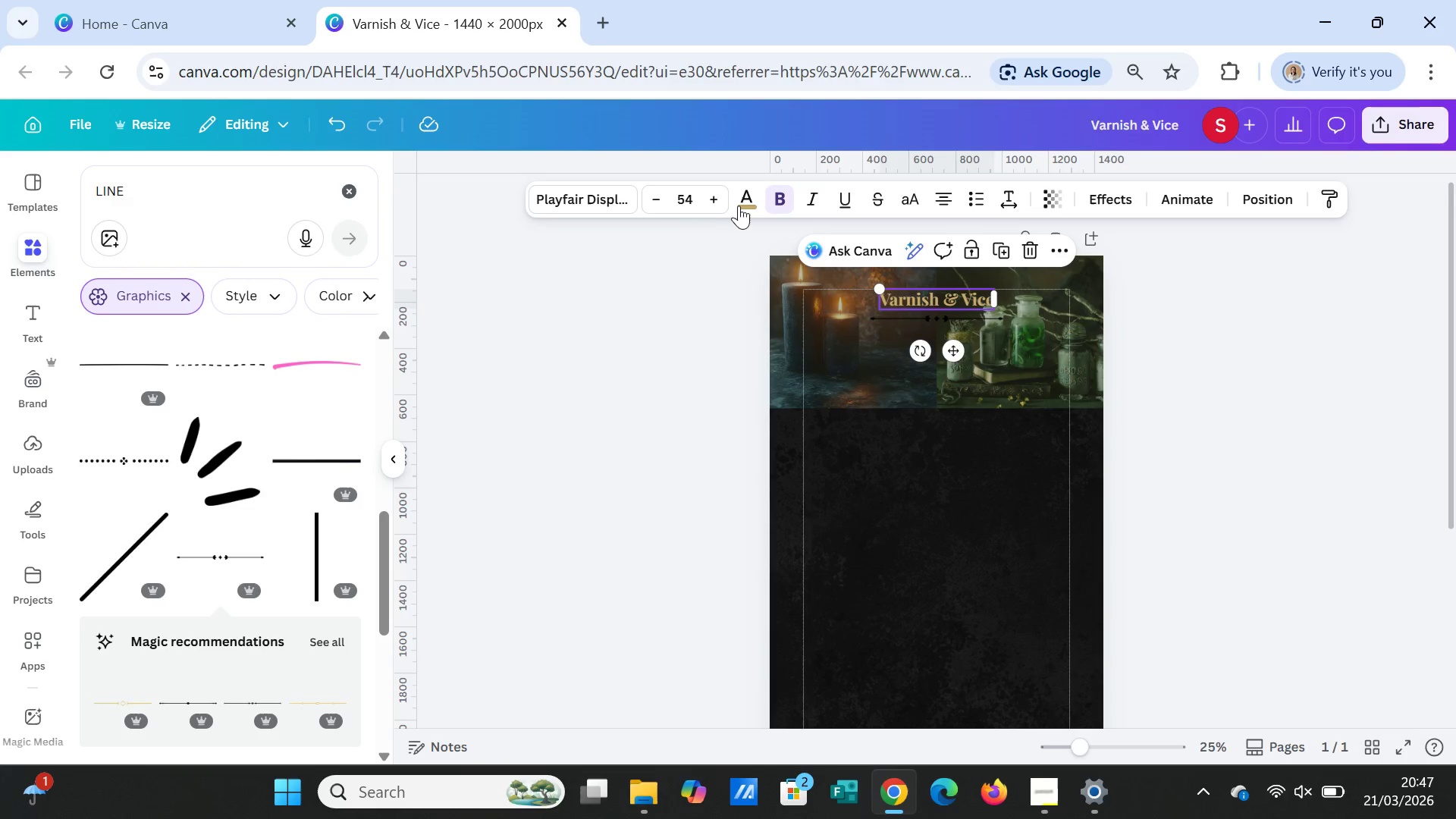 
left_click([743, 198])
 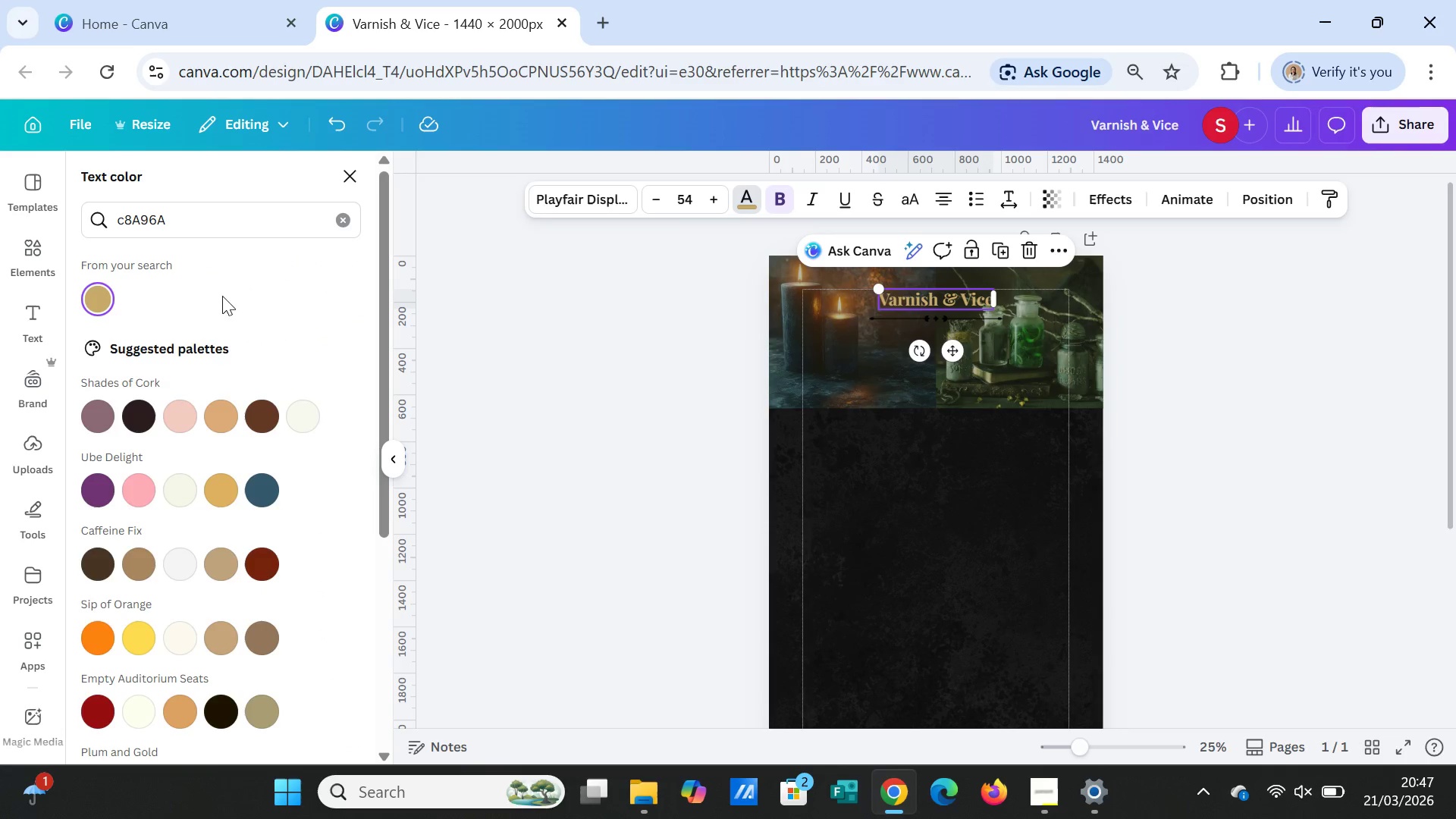 
mouse_move([130, 297])
 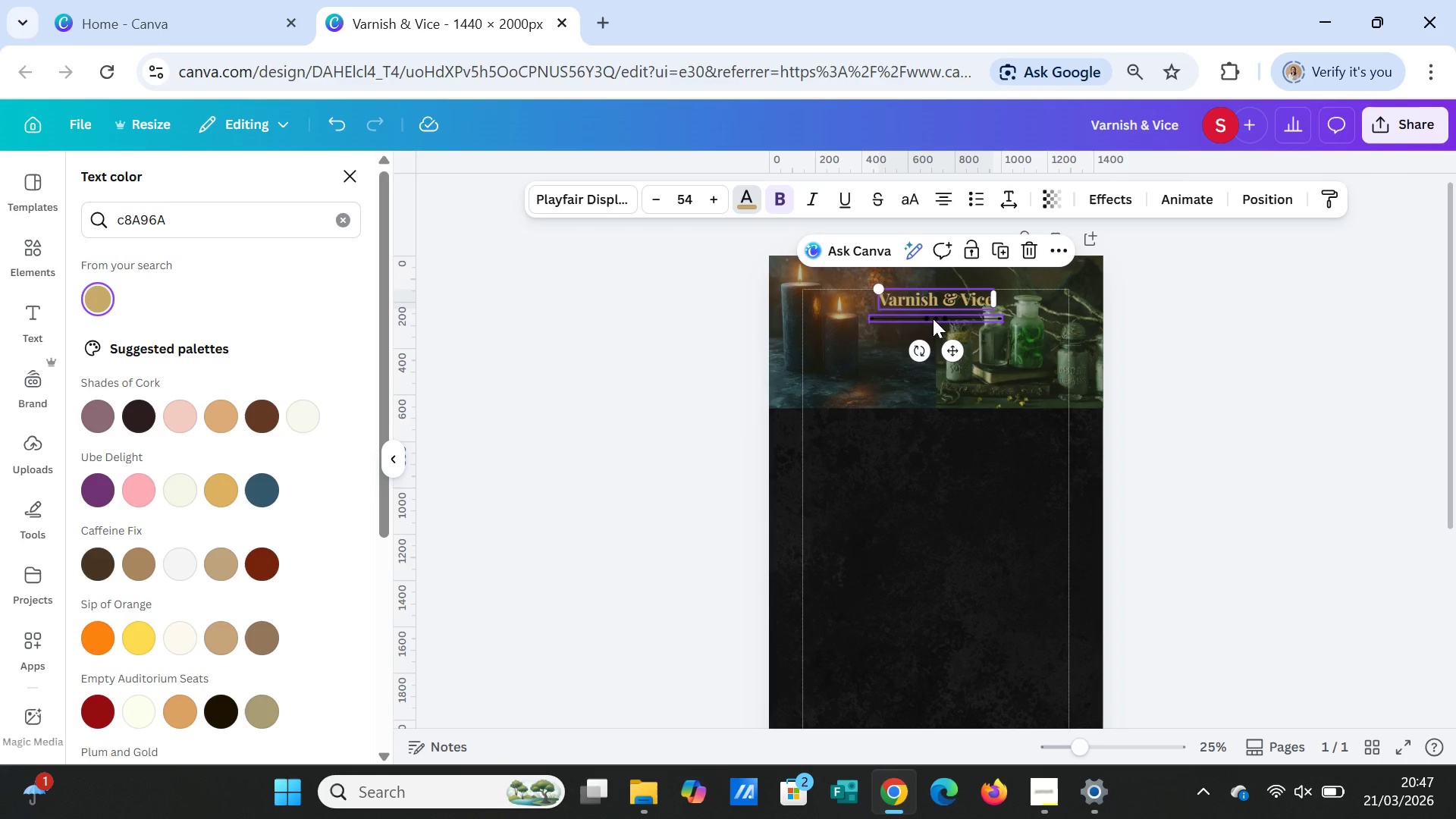 
left_click([933, 318])
 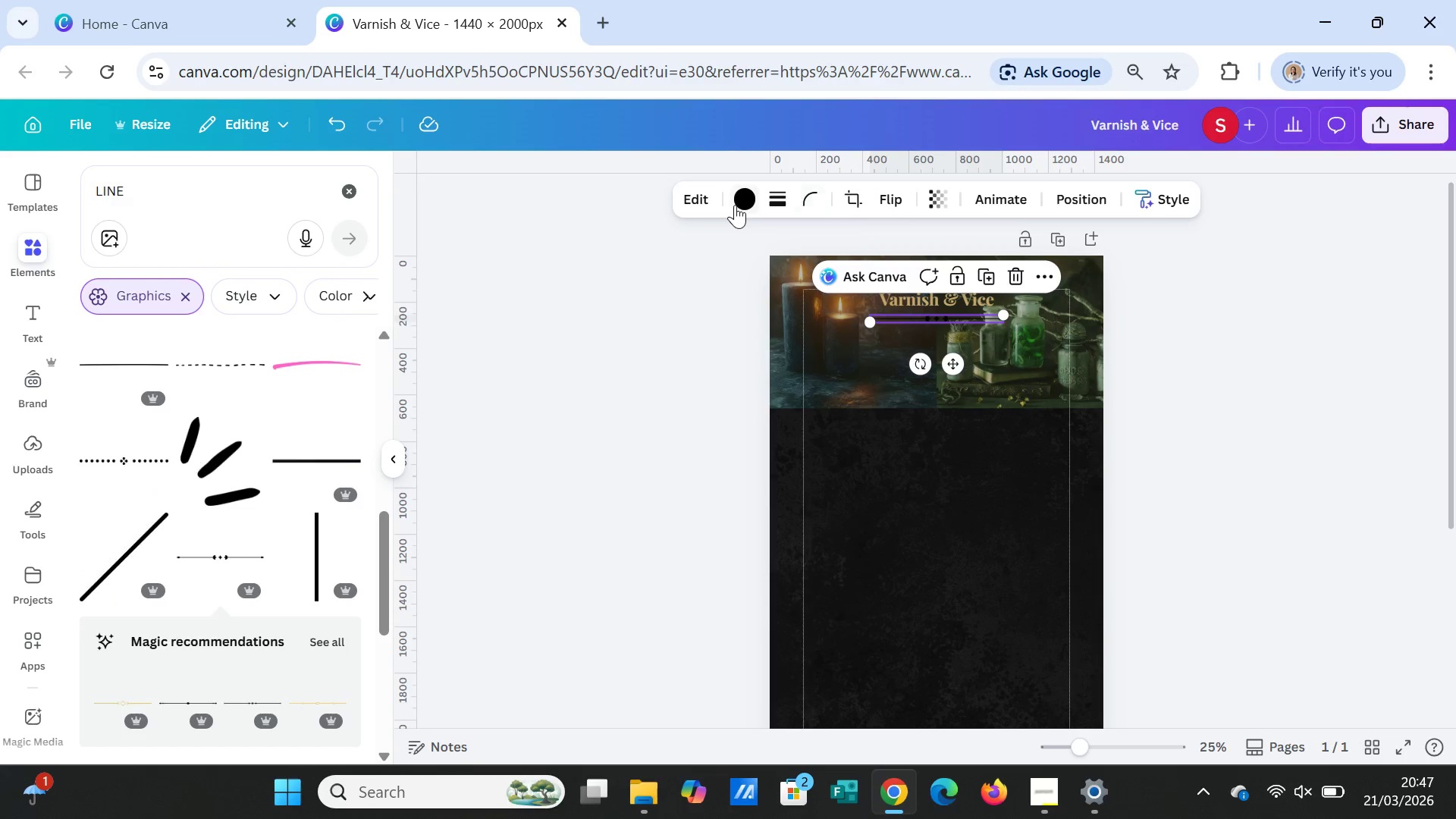 
left_click([745, 197])
 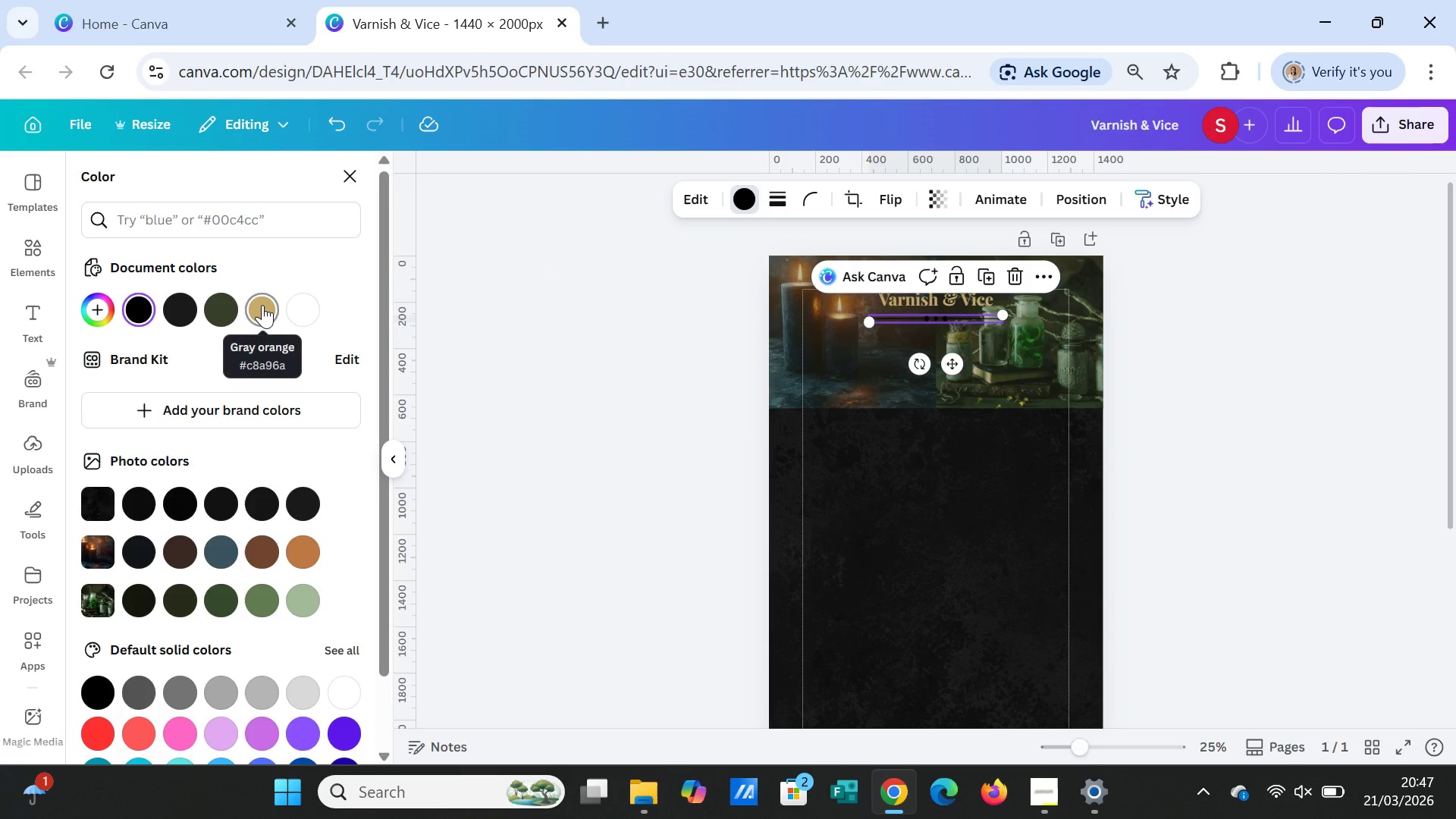 
left_click([262, 305])
 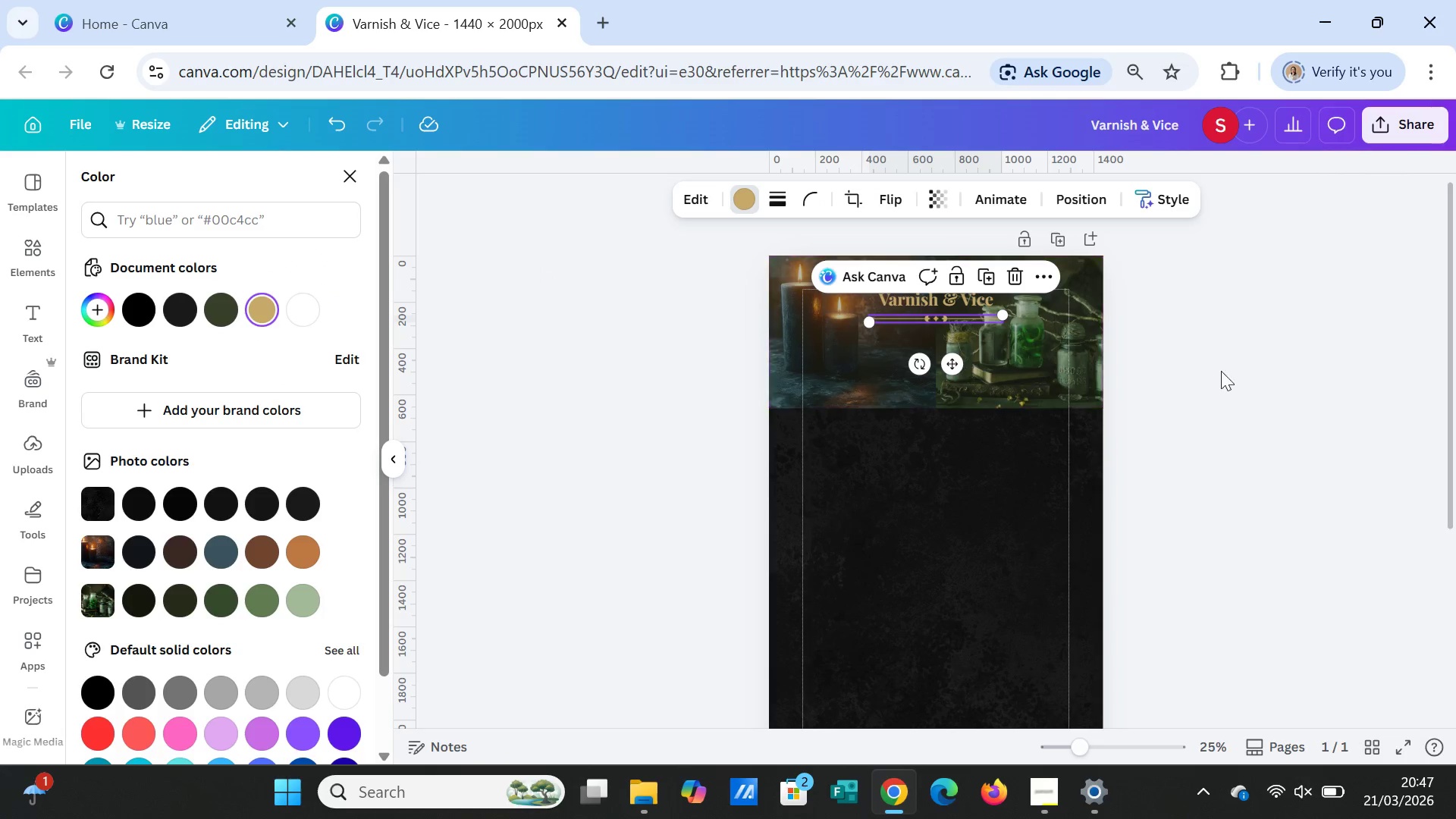 
left_click([1233, 371])
 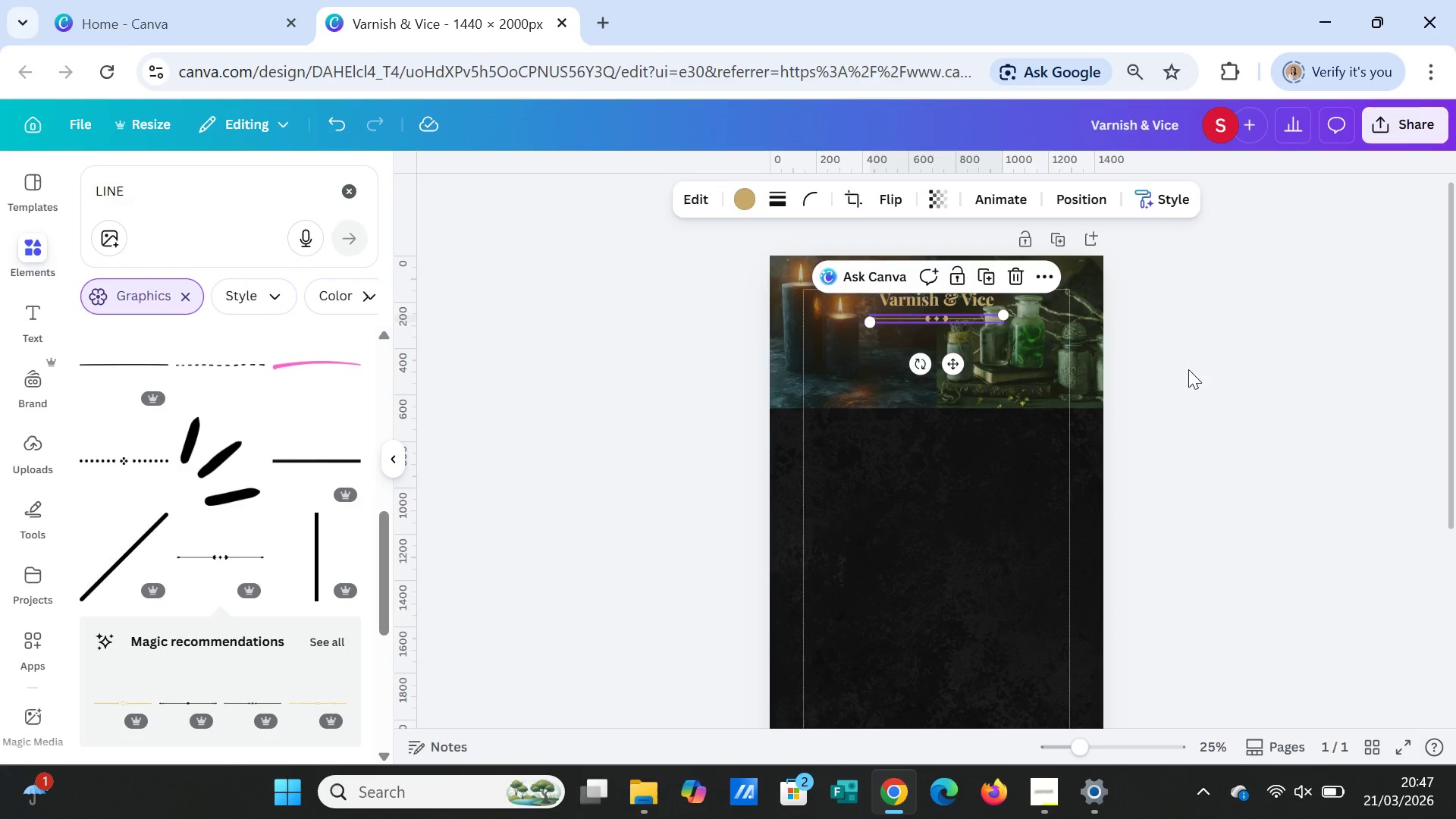 
left_click([1188, 369])
 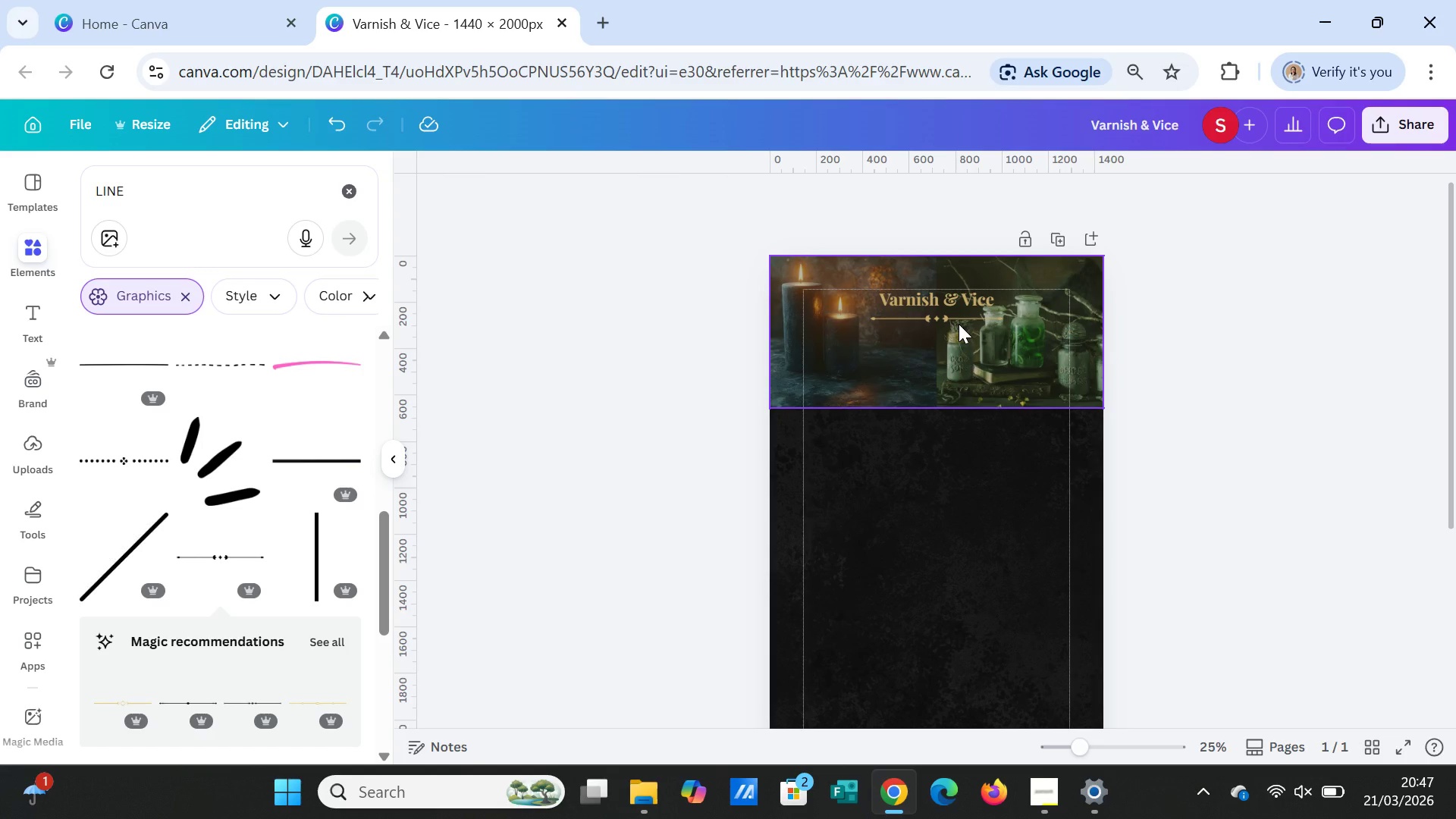 
scroll: coordinate [1128, 546], scroll_direction: down, amount: 1.0
 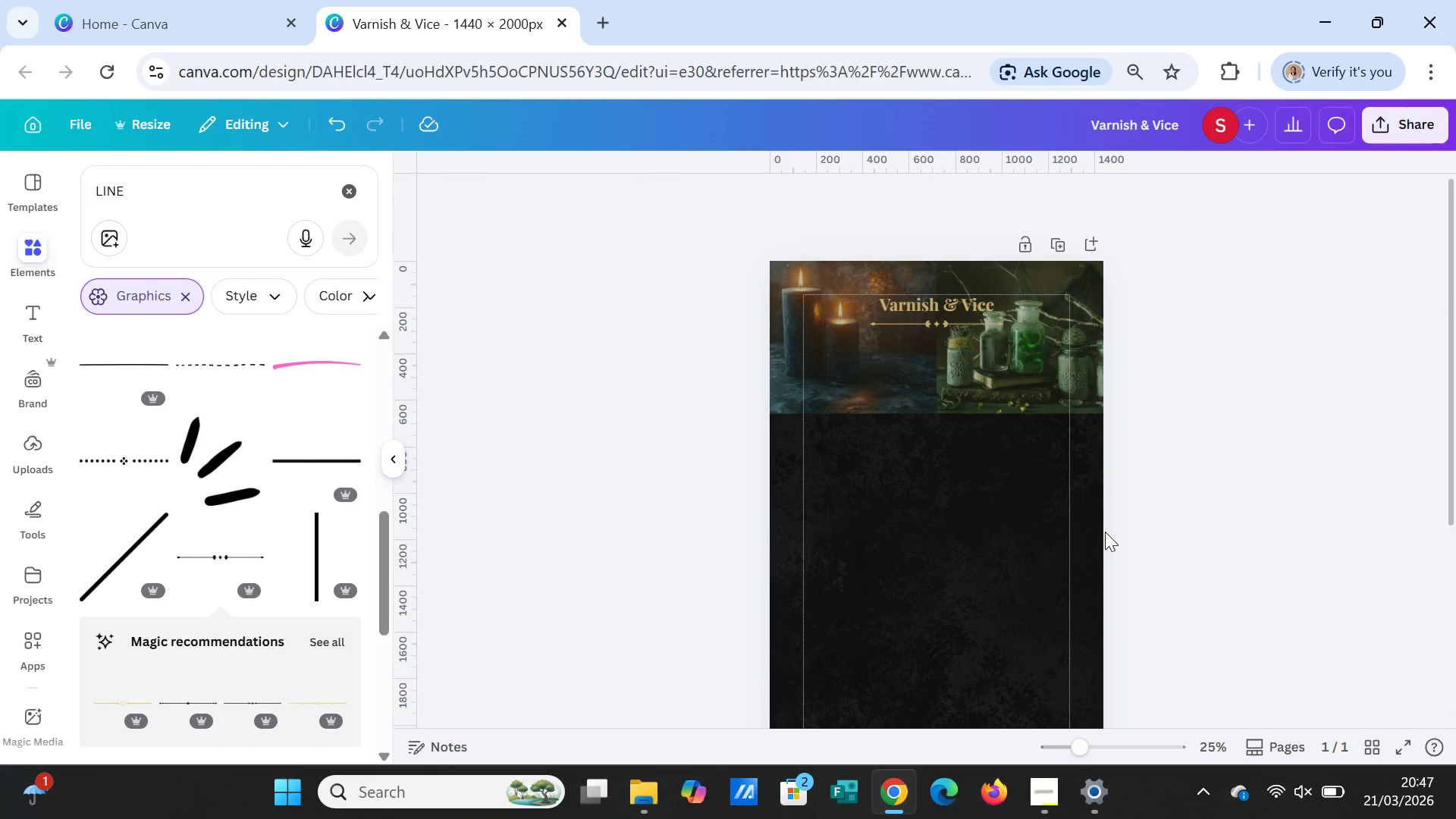 
wait(9.91)
 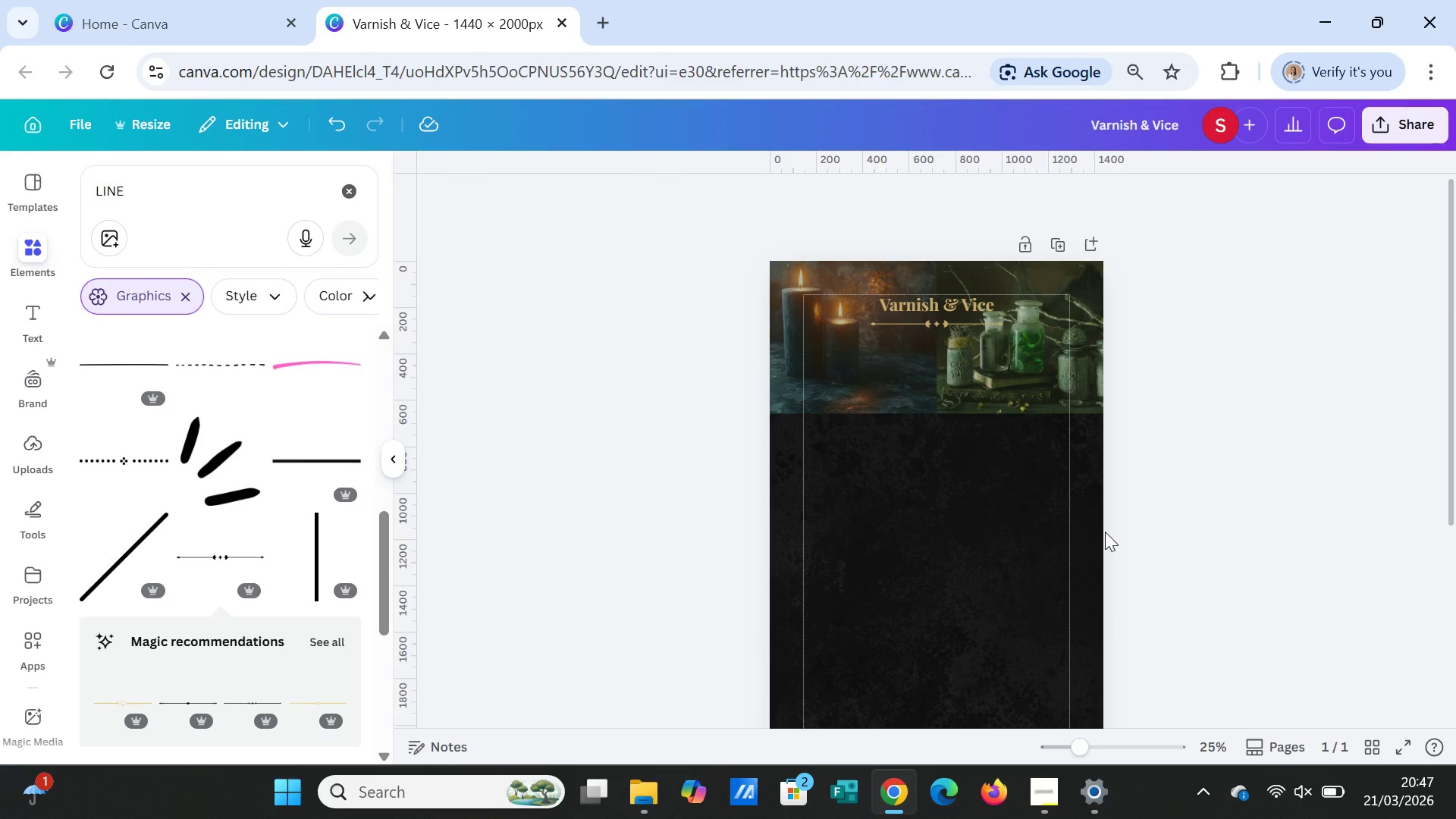 
left_click([1232, 484])
 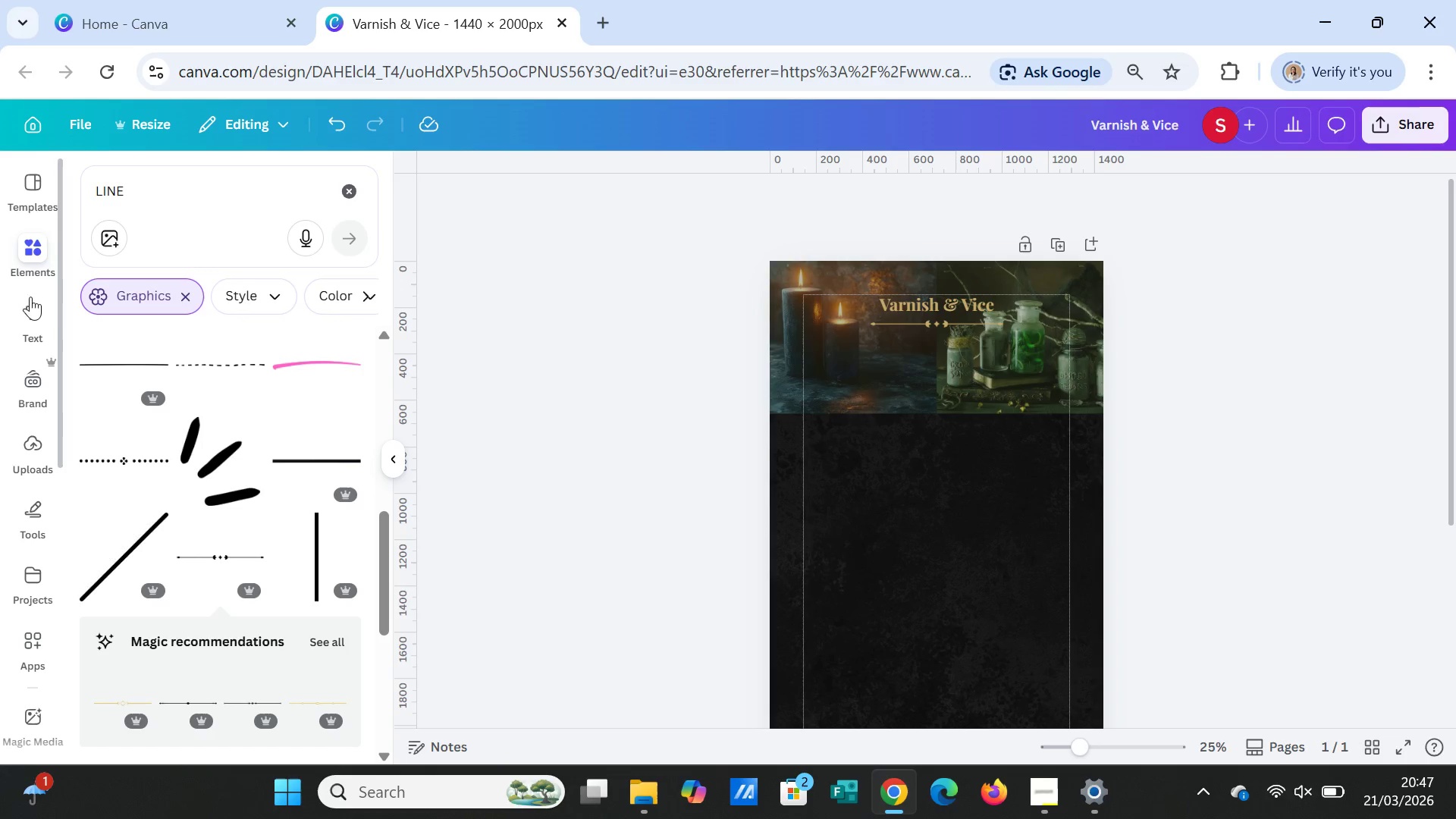 
left_click([41, 322])
 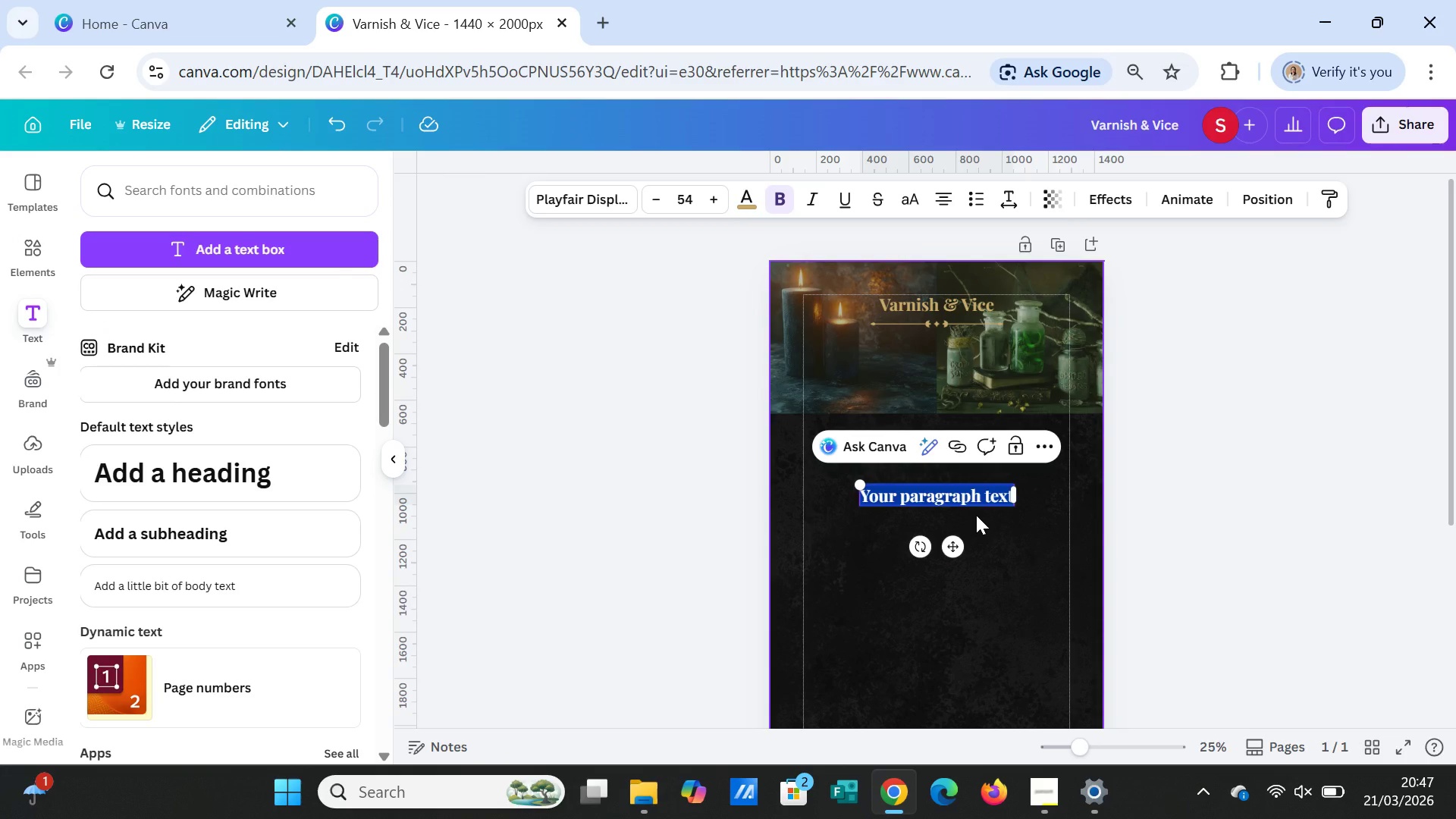 
wait(5.56)
 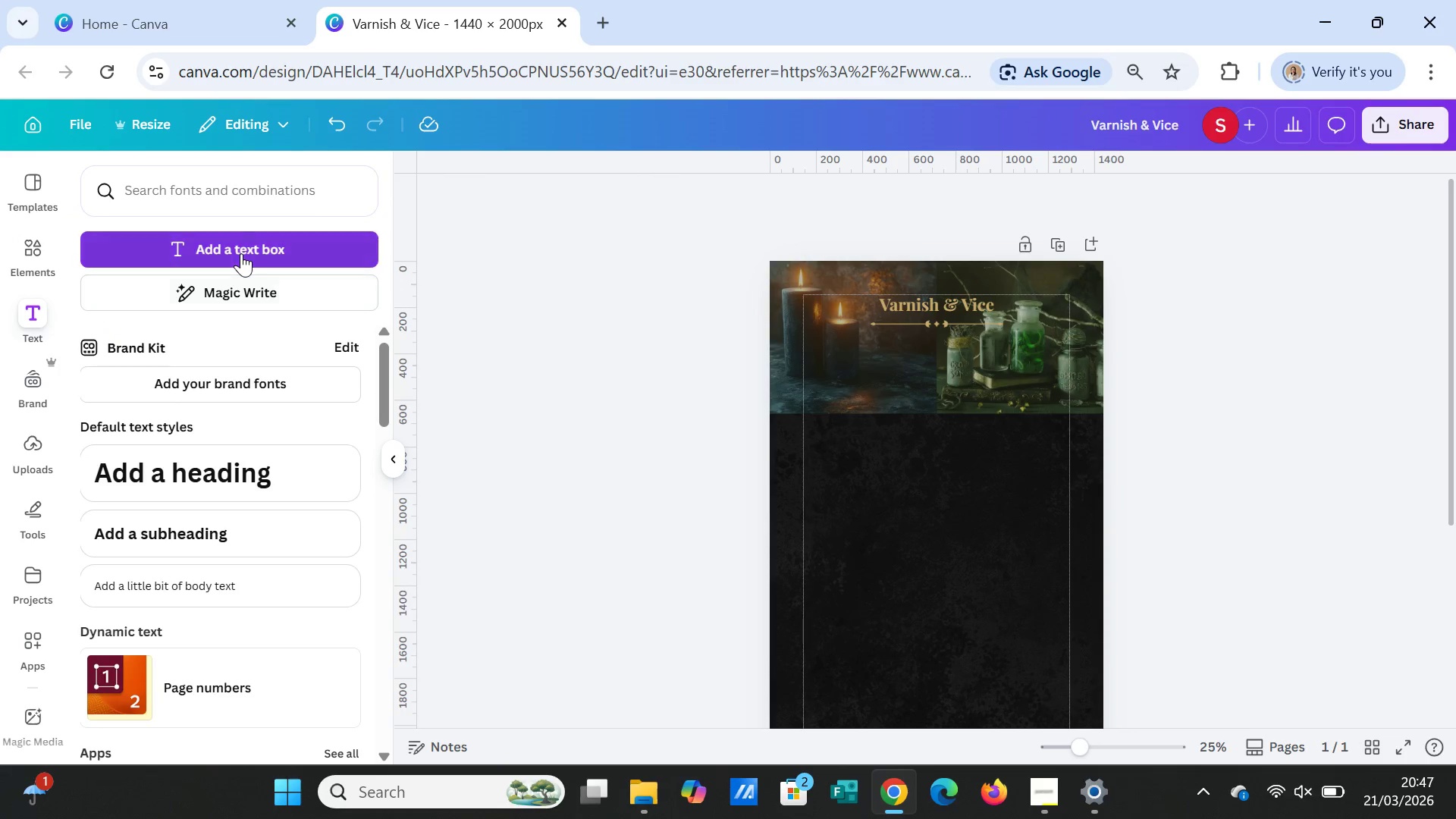 
type(The Alchemist)
key(Backspace)
key(Backspace)
 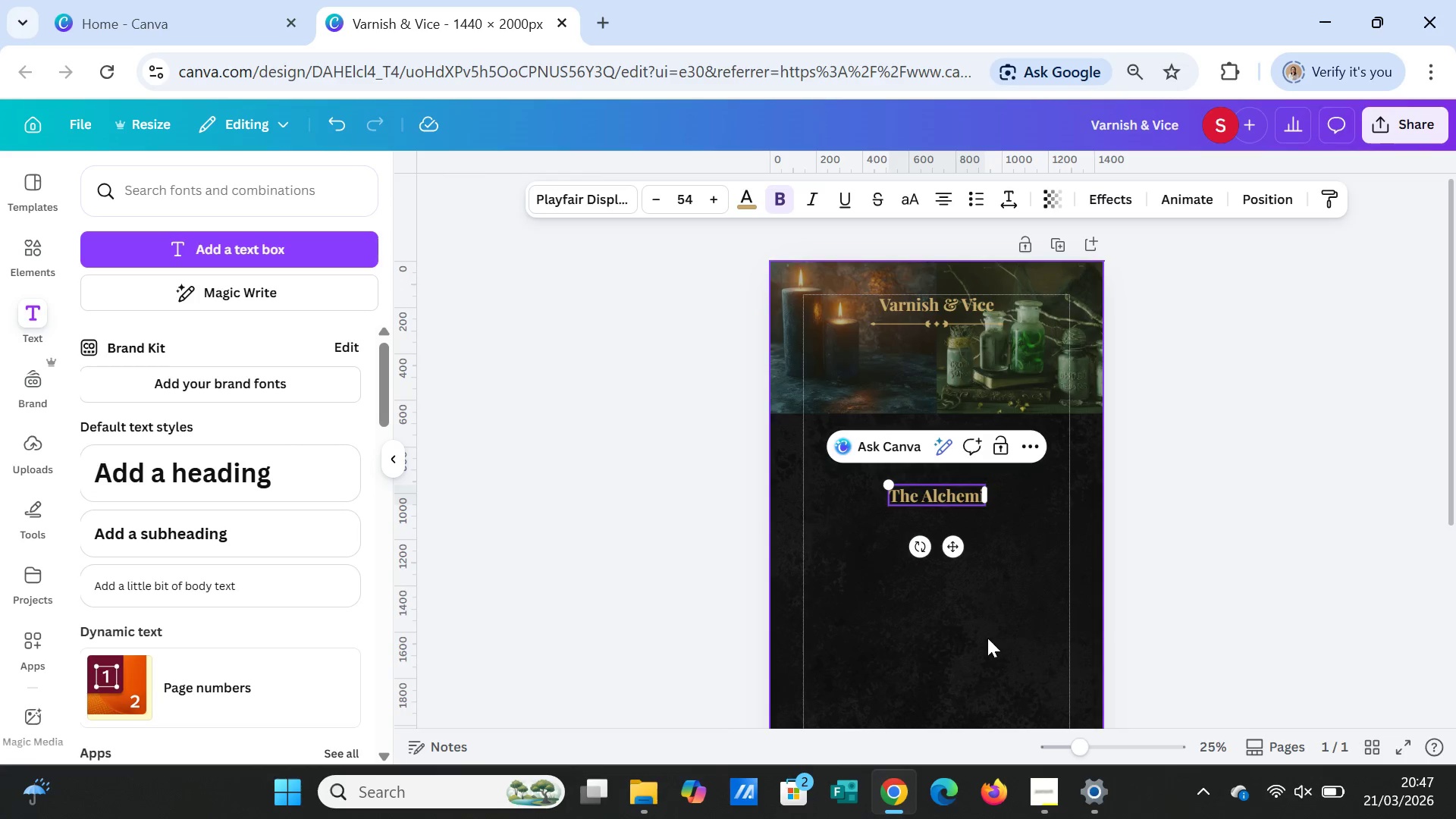 
left_click([1046, 789])